 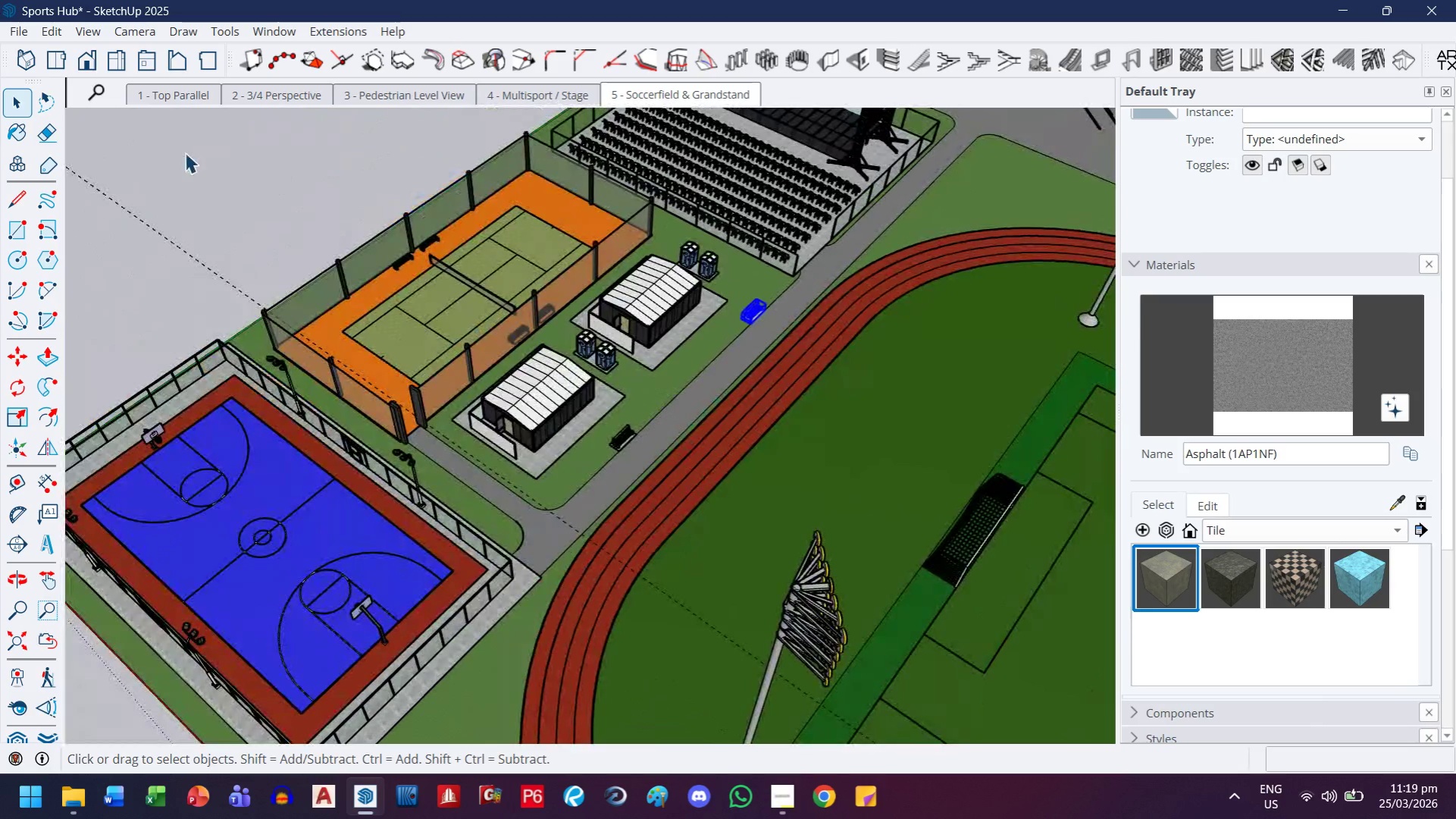 
left_click([191, 158])
 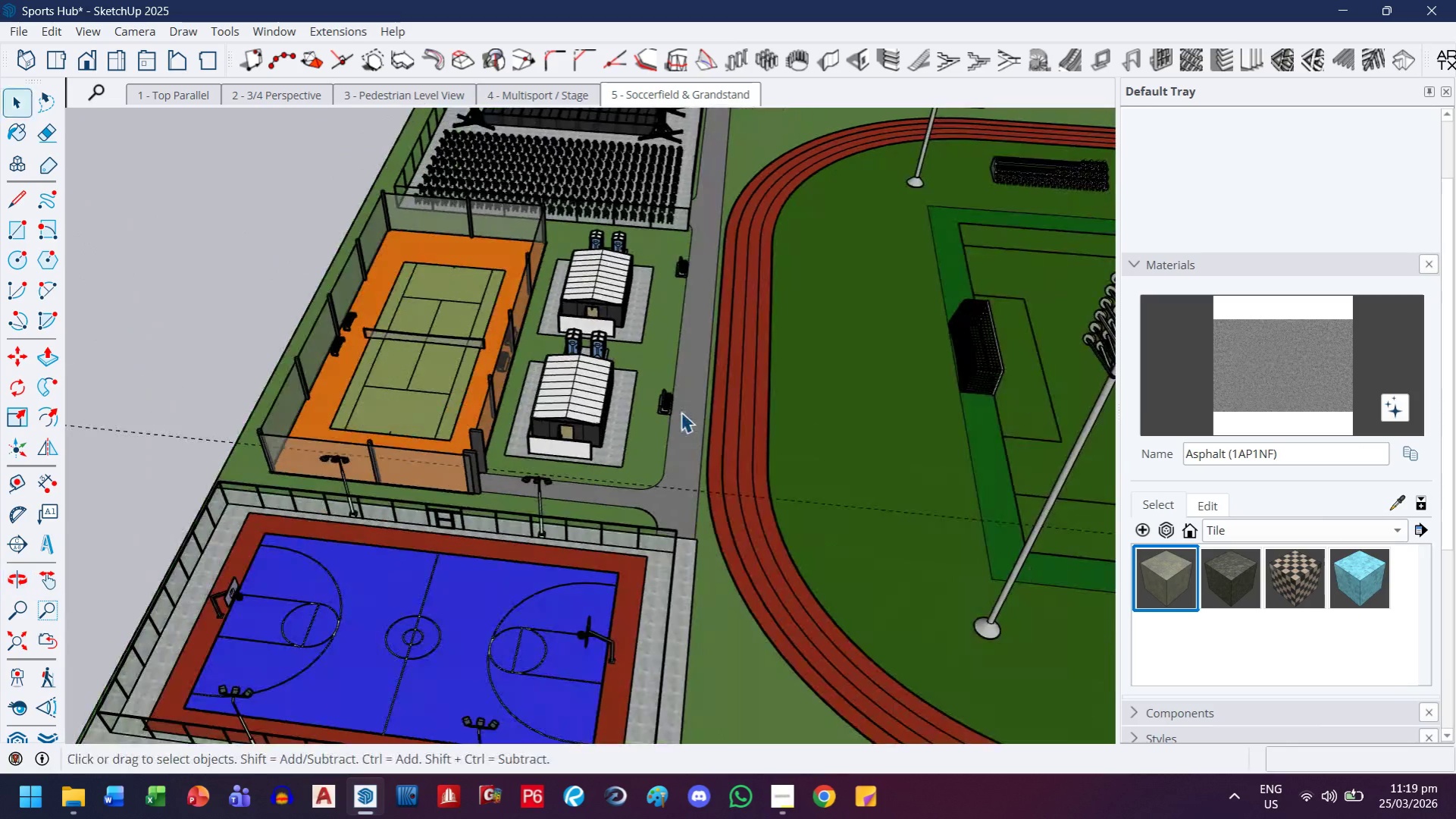 
scroll: coordinate [666, 411], scroll_direction: up, amount: 5.0
 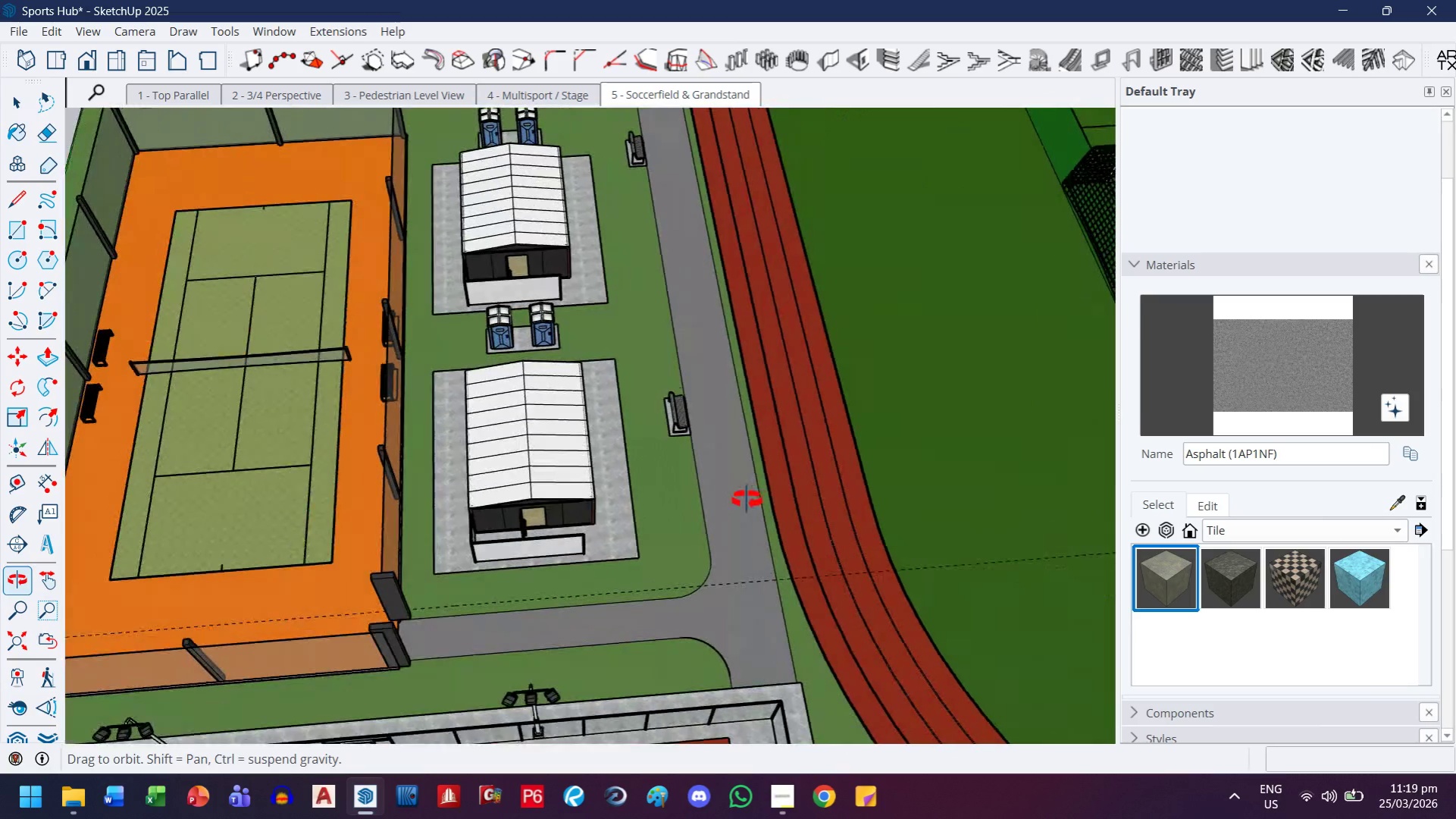 
left_click_drag(start_coordinate=[227, 500], to_coordinate=[168, 590])
 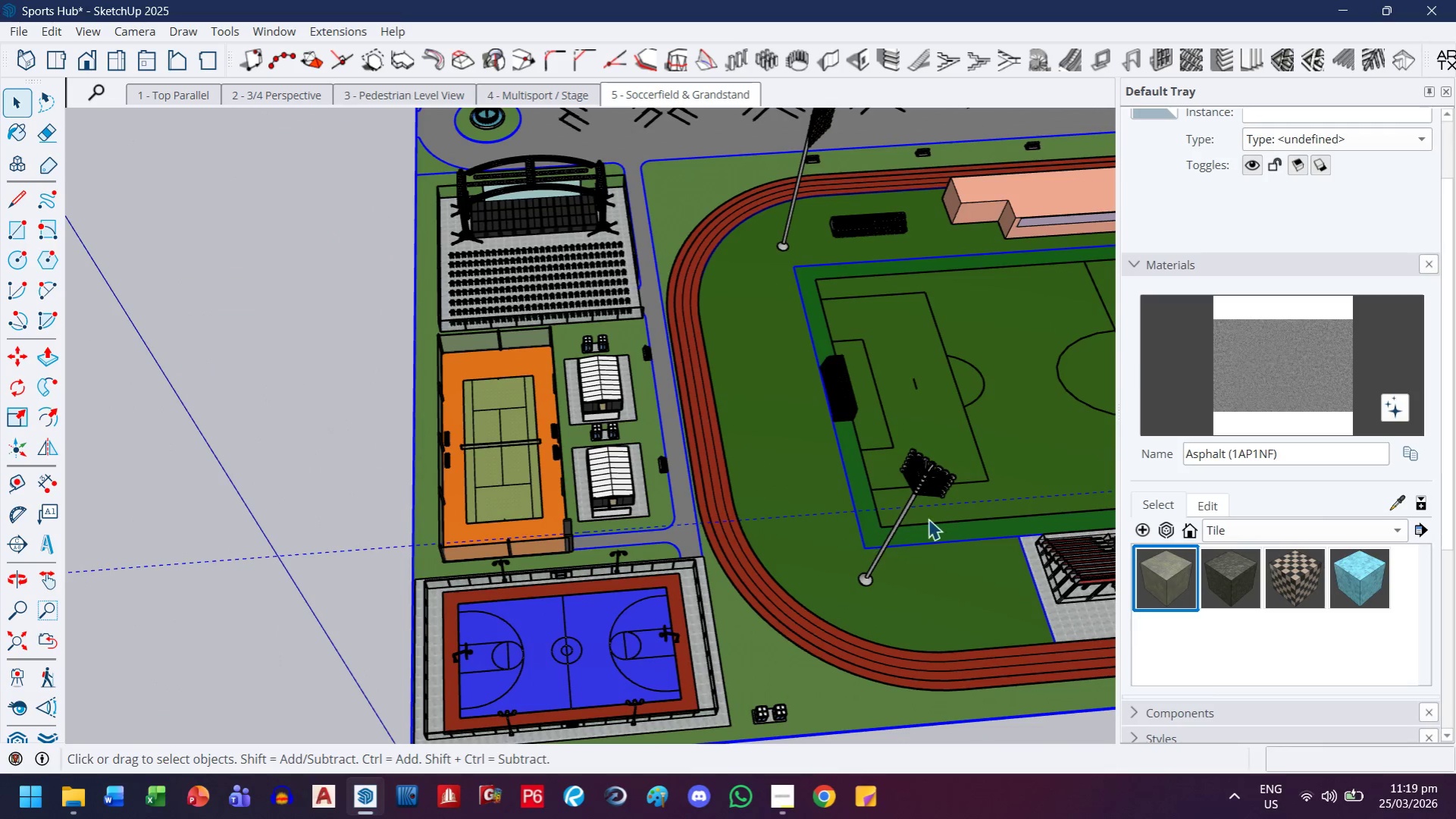 
scroll: coordinate [597, 495], scroll_direction: down, amount: 11.0
 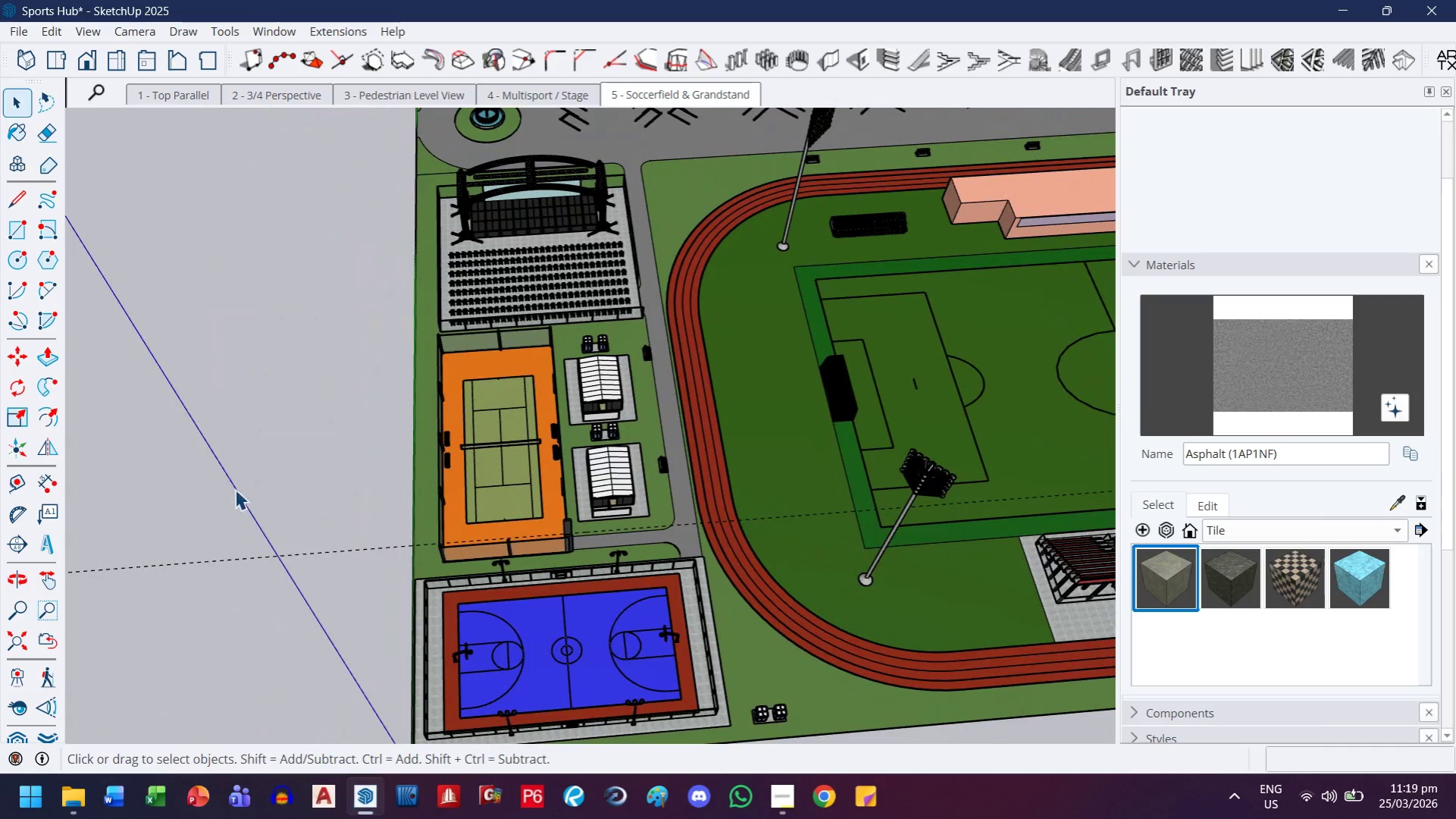 
double_click([891, 449])
 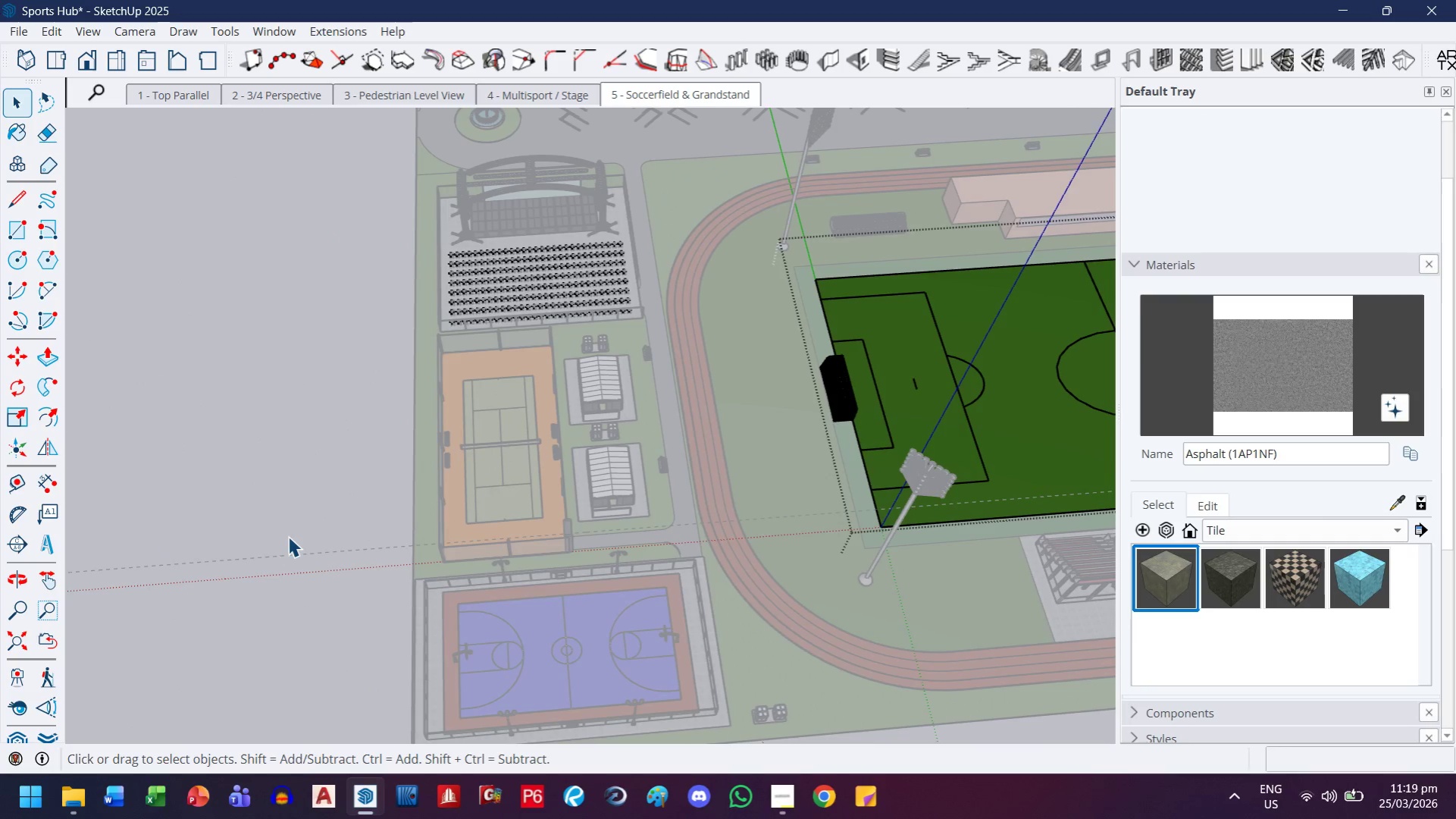 
left_click_drag(start_coordinate=[288, 535], to_coordinate=[239, 632])
 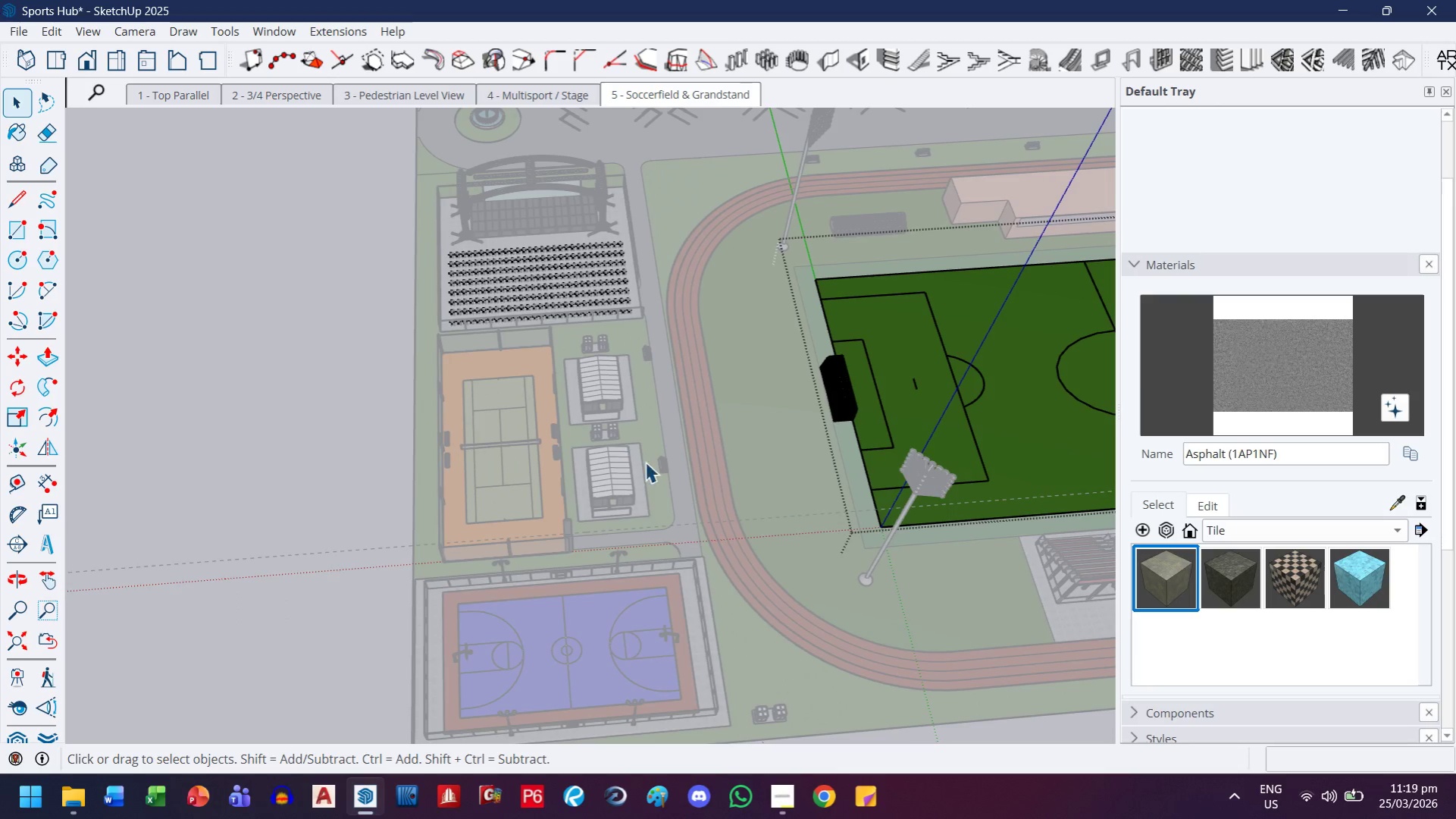 
key(Escape)
 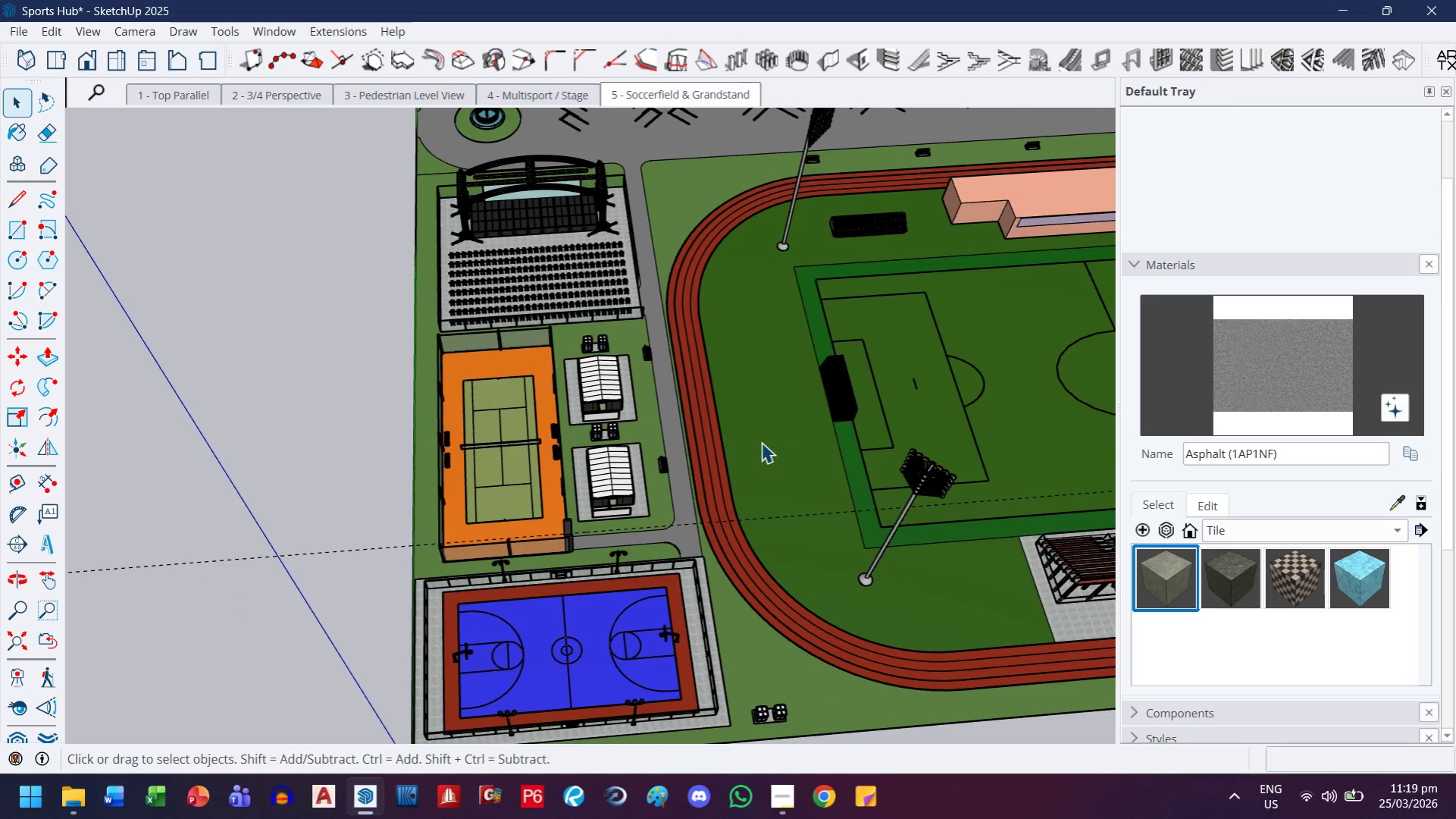 
double_click([761, 442])
 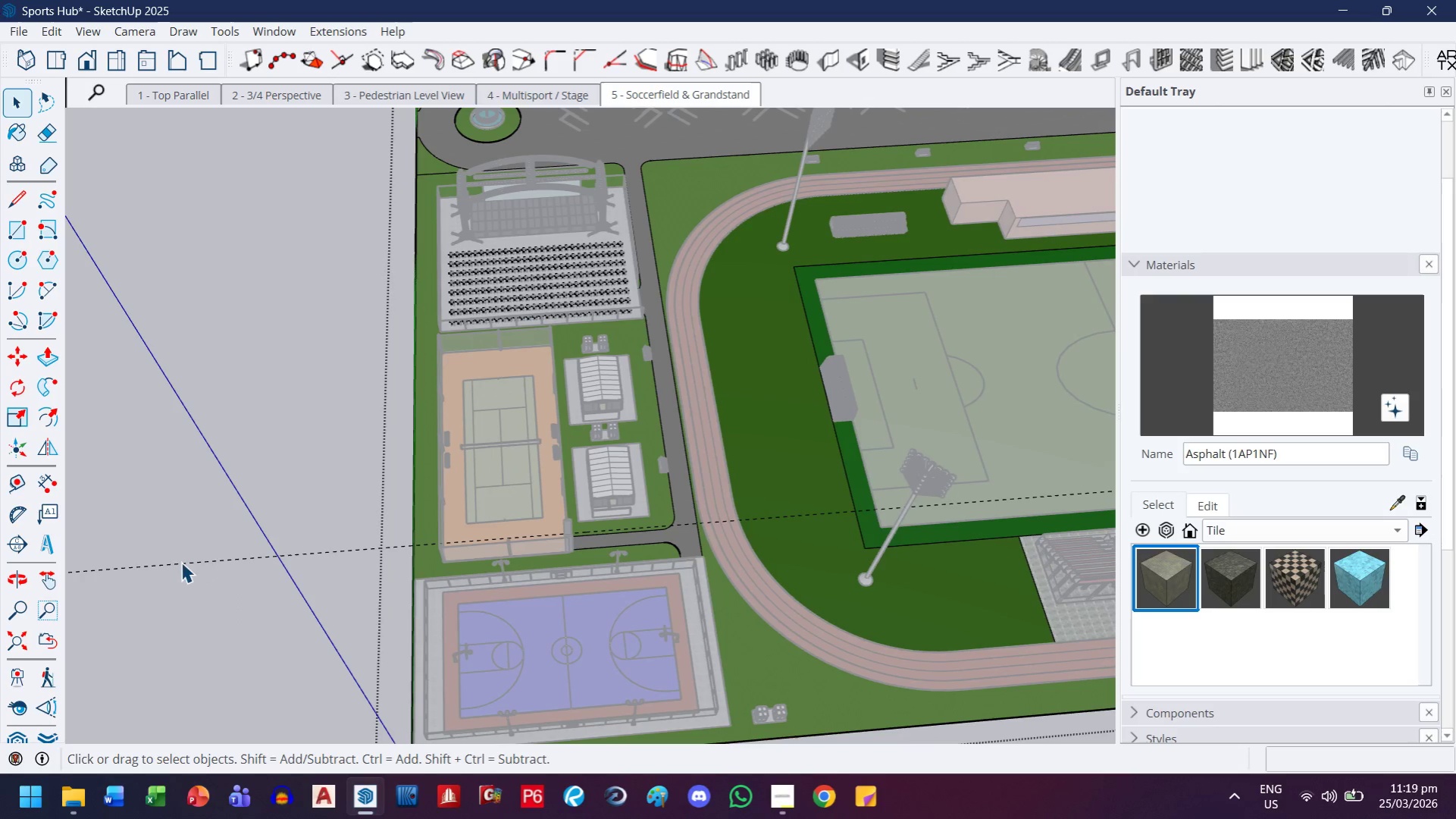 
left_click_drag(start_coordinate=[168, 518], to_coordinate=[133, 600])
 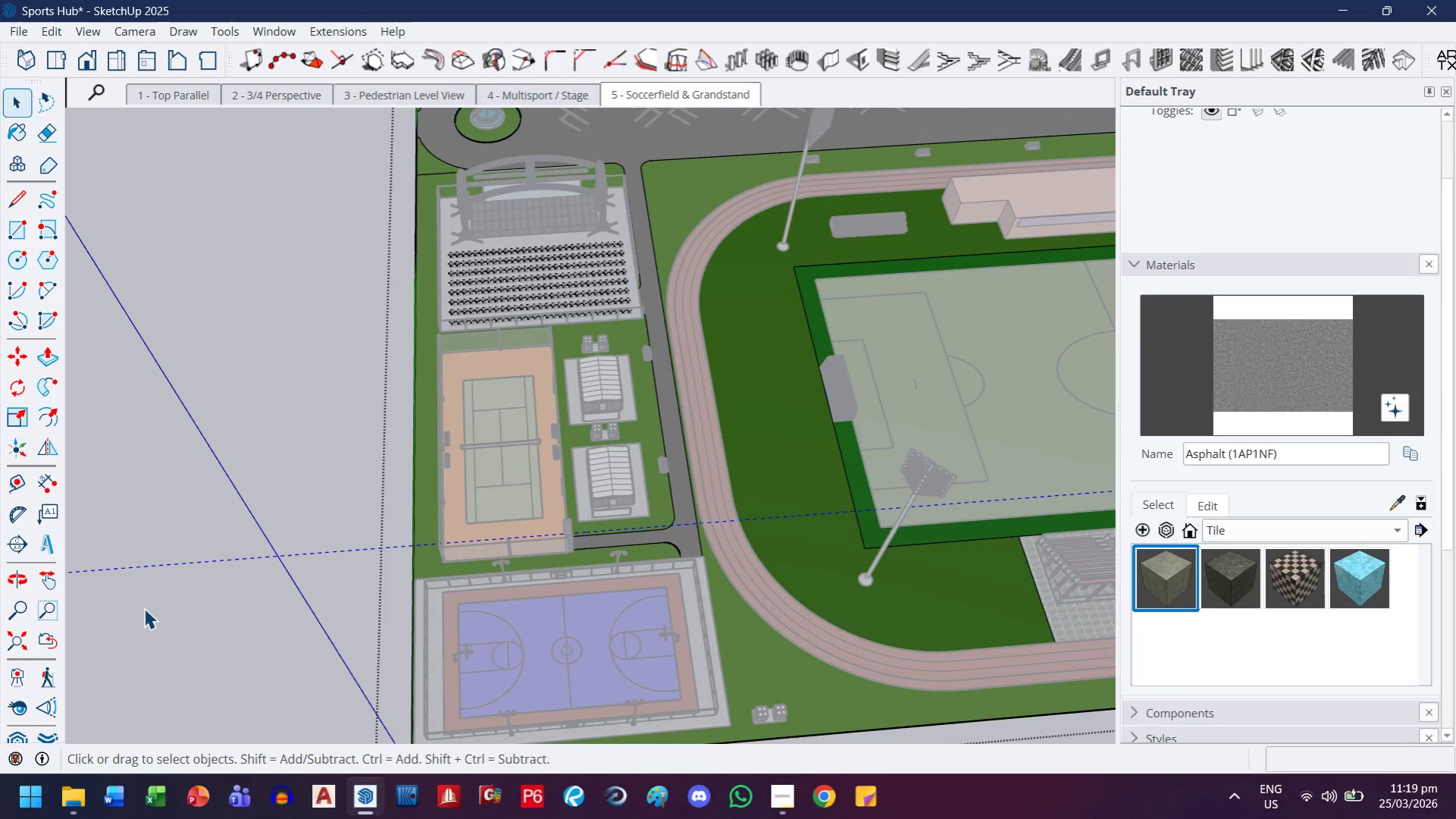 
key(Delete)
 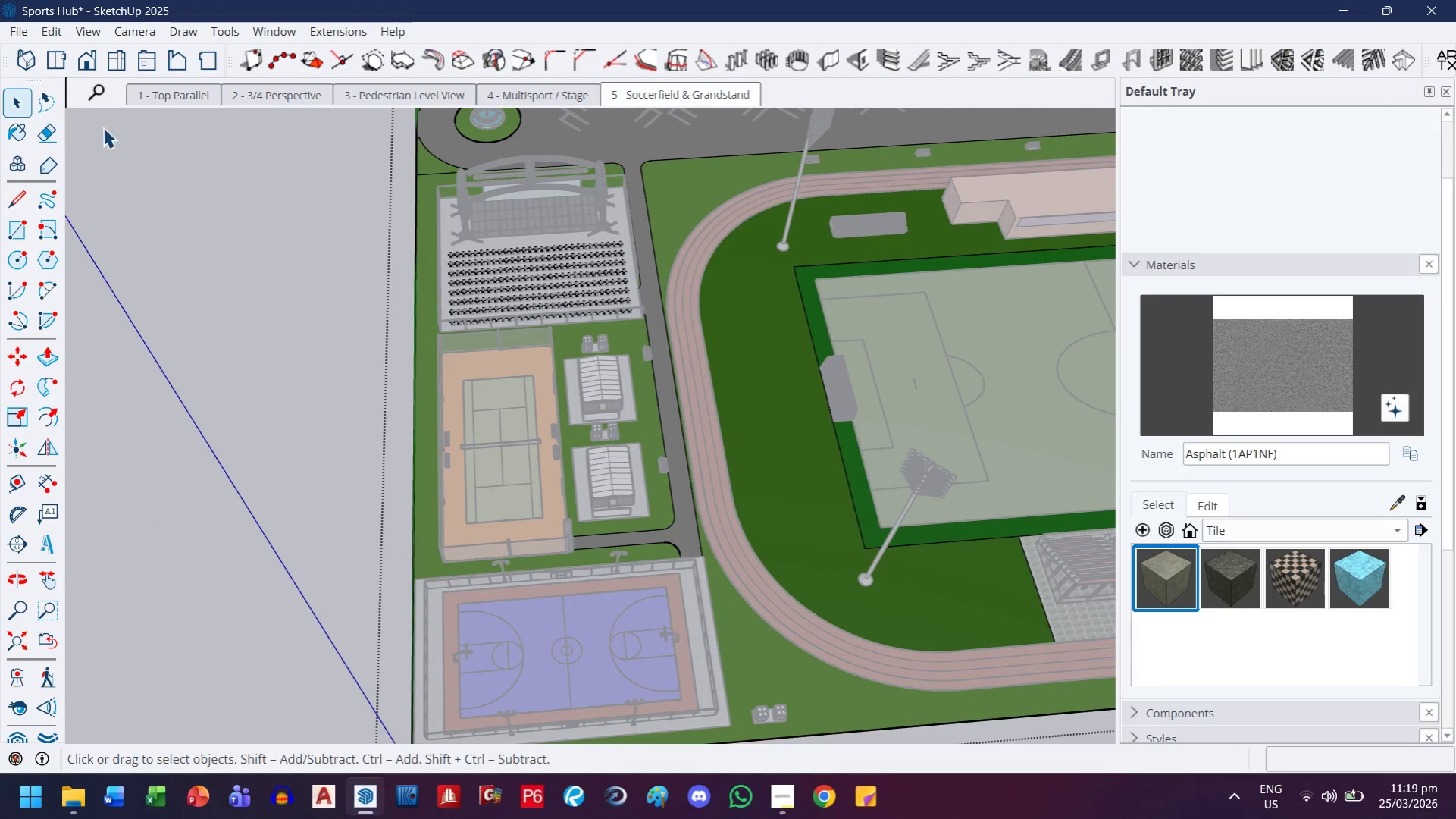 
left_click([6, 104])
 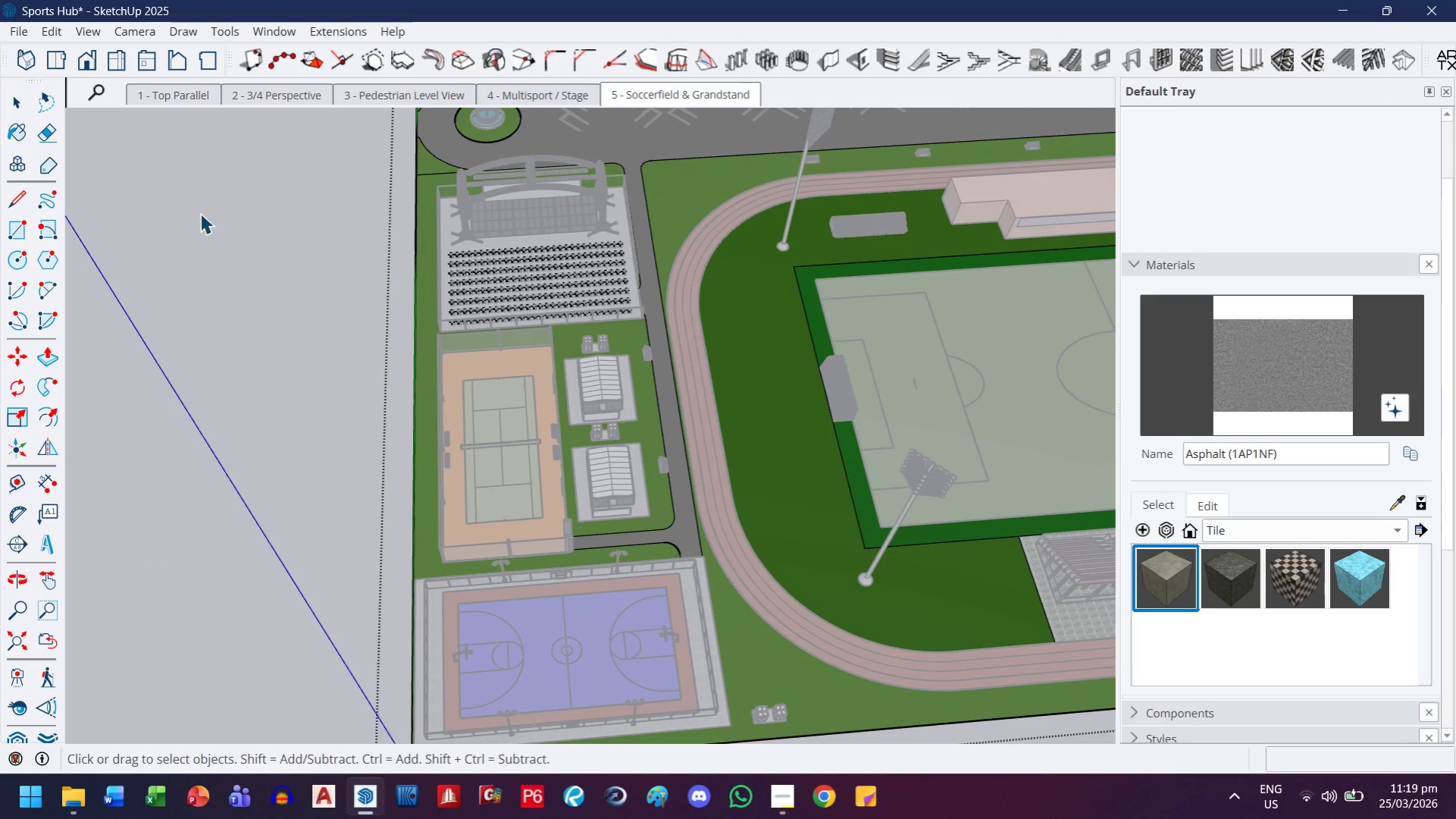 
key(Escape)
 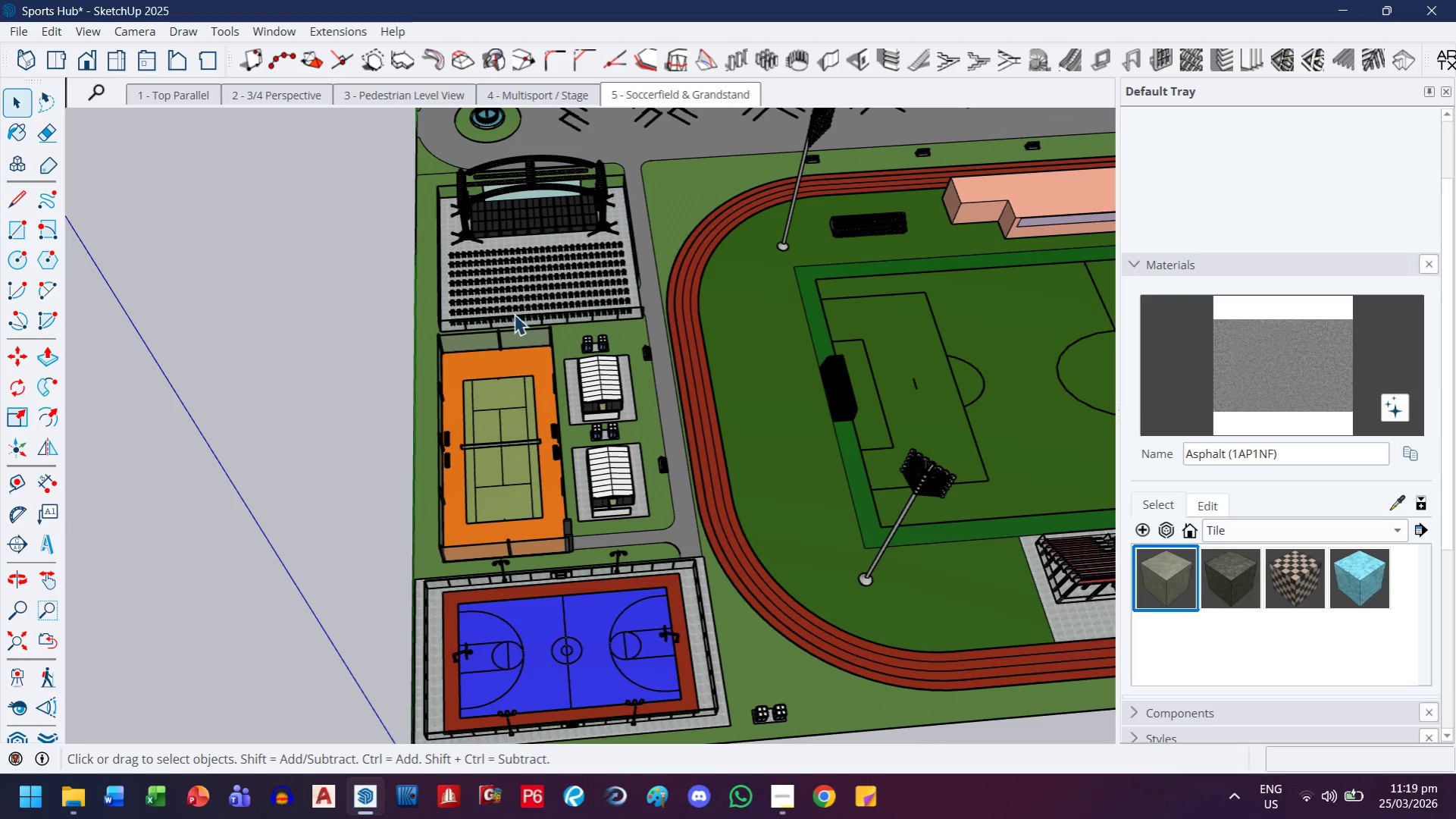 
key(G)
 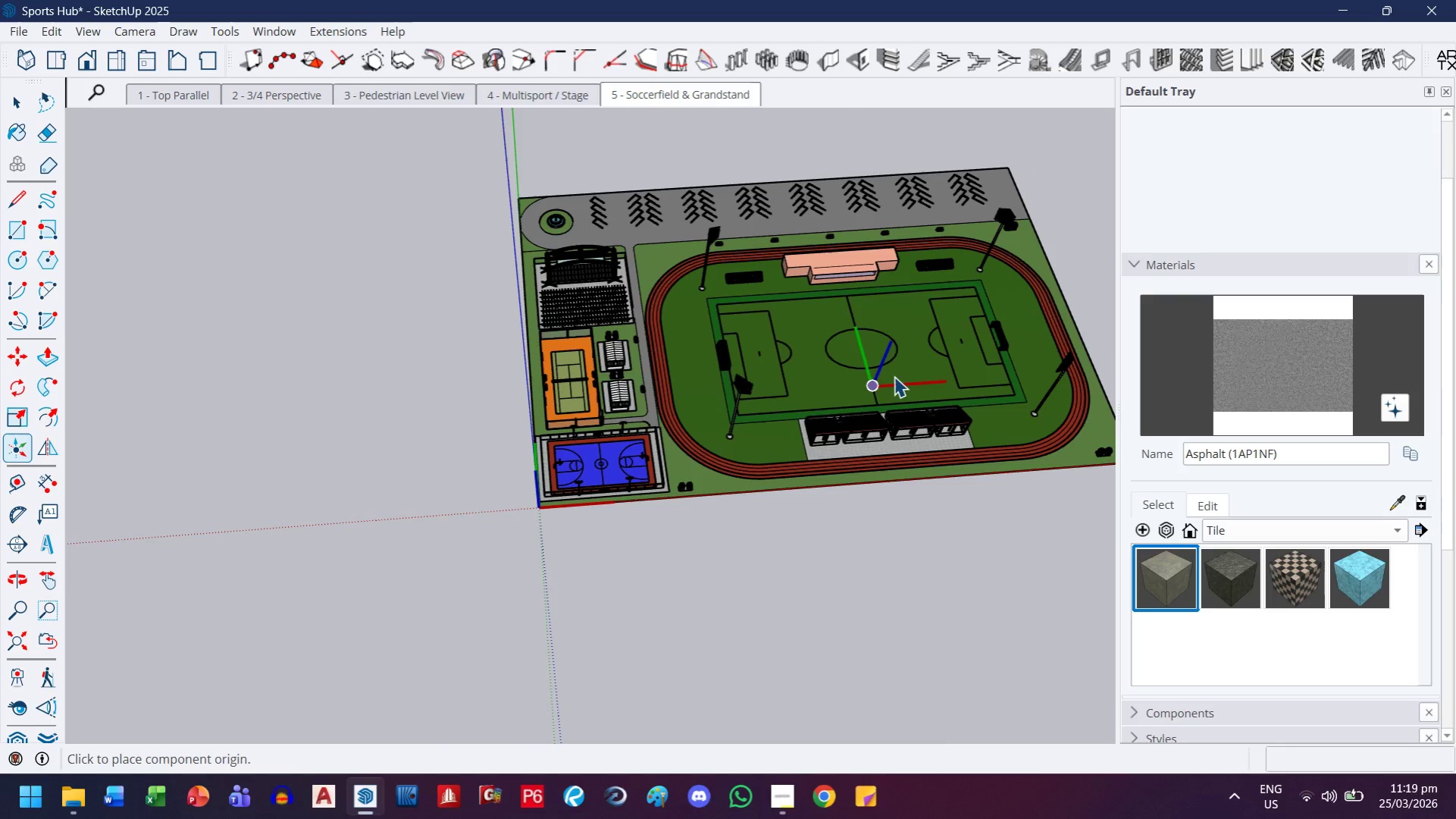 
scroll: coordinate [647, 331], scroll_direction: down, amount: 8.0
 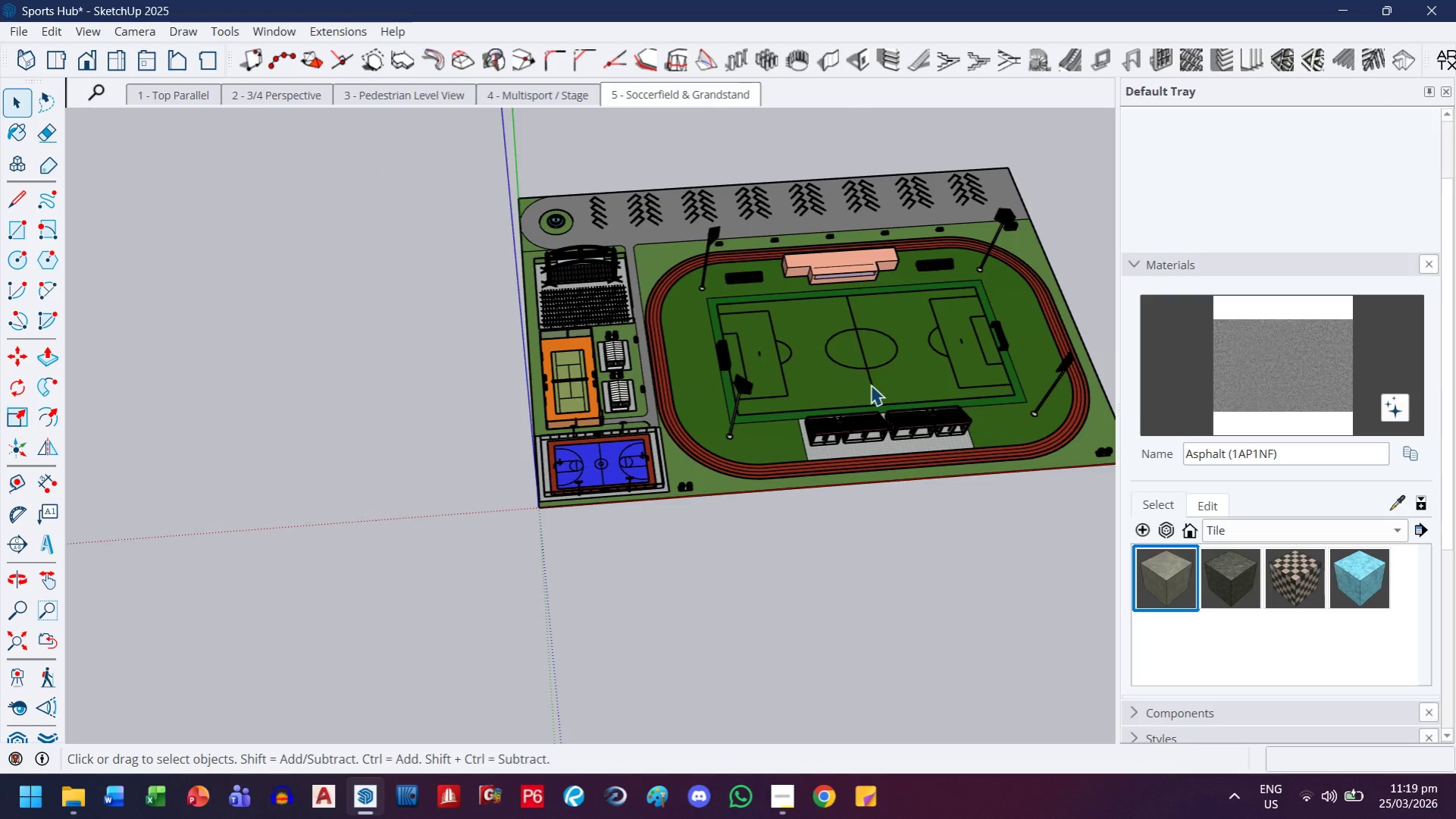 
key(H)
 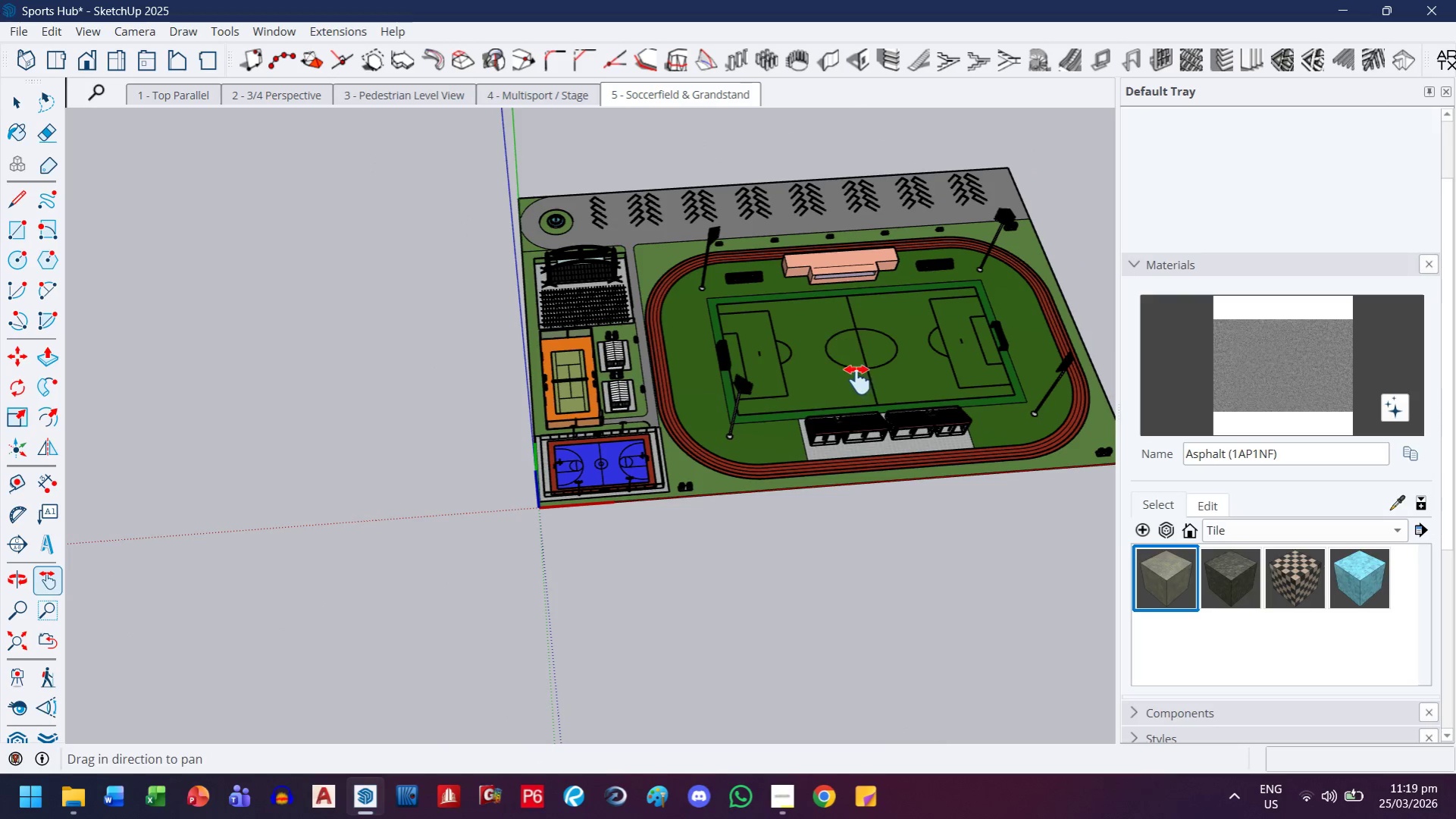 
left_click_drag(start_coordinate=[869, 387], to_coordinate=[669, 522])
 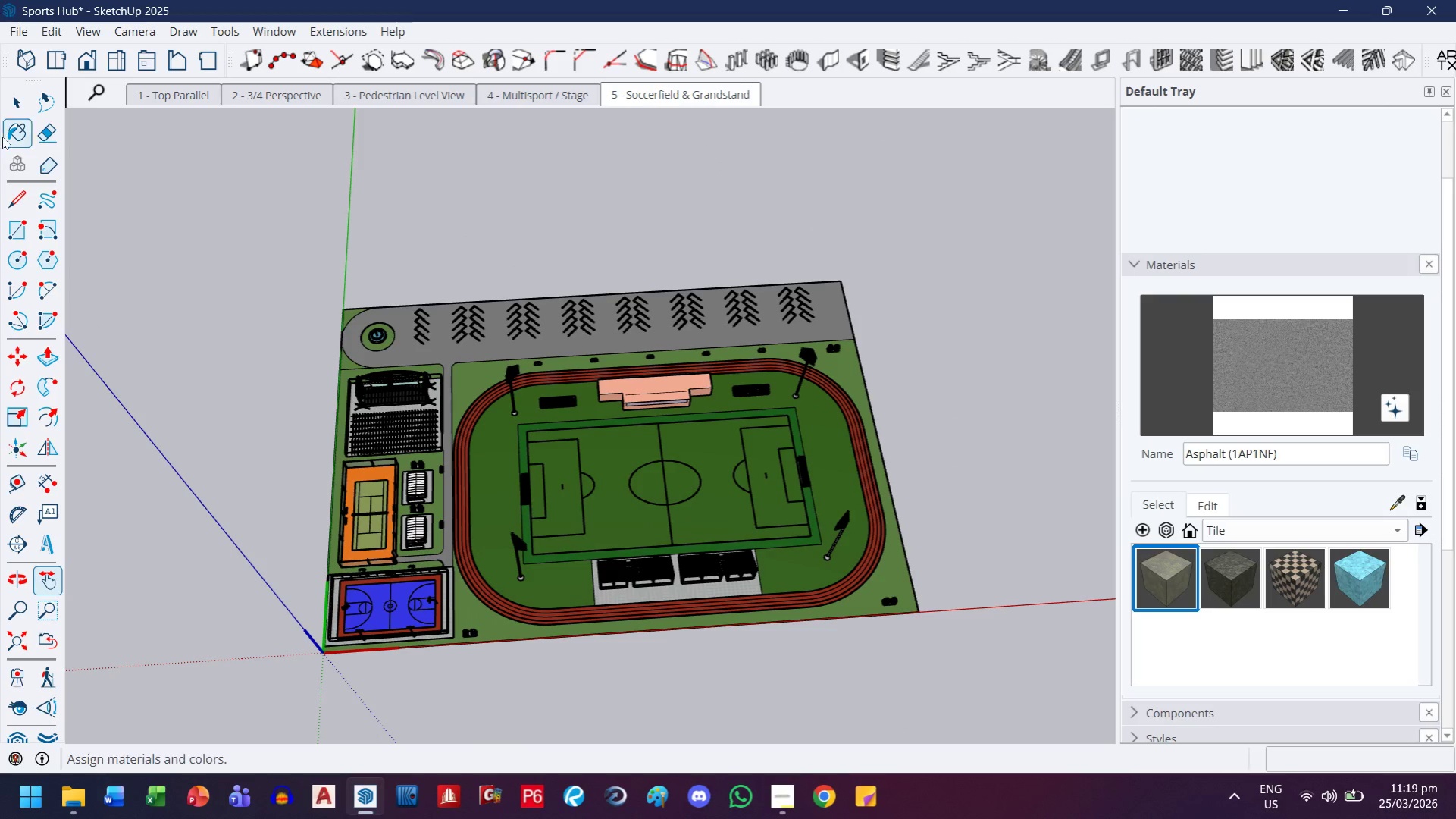 
left_click([8, 113])
 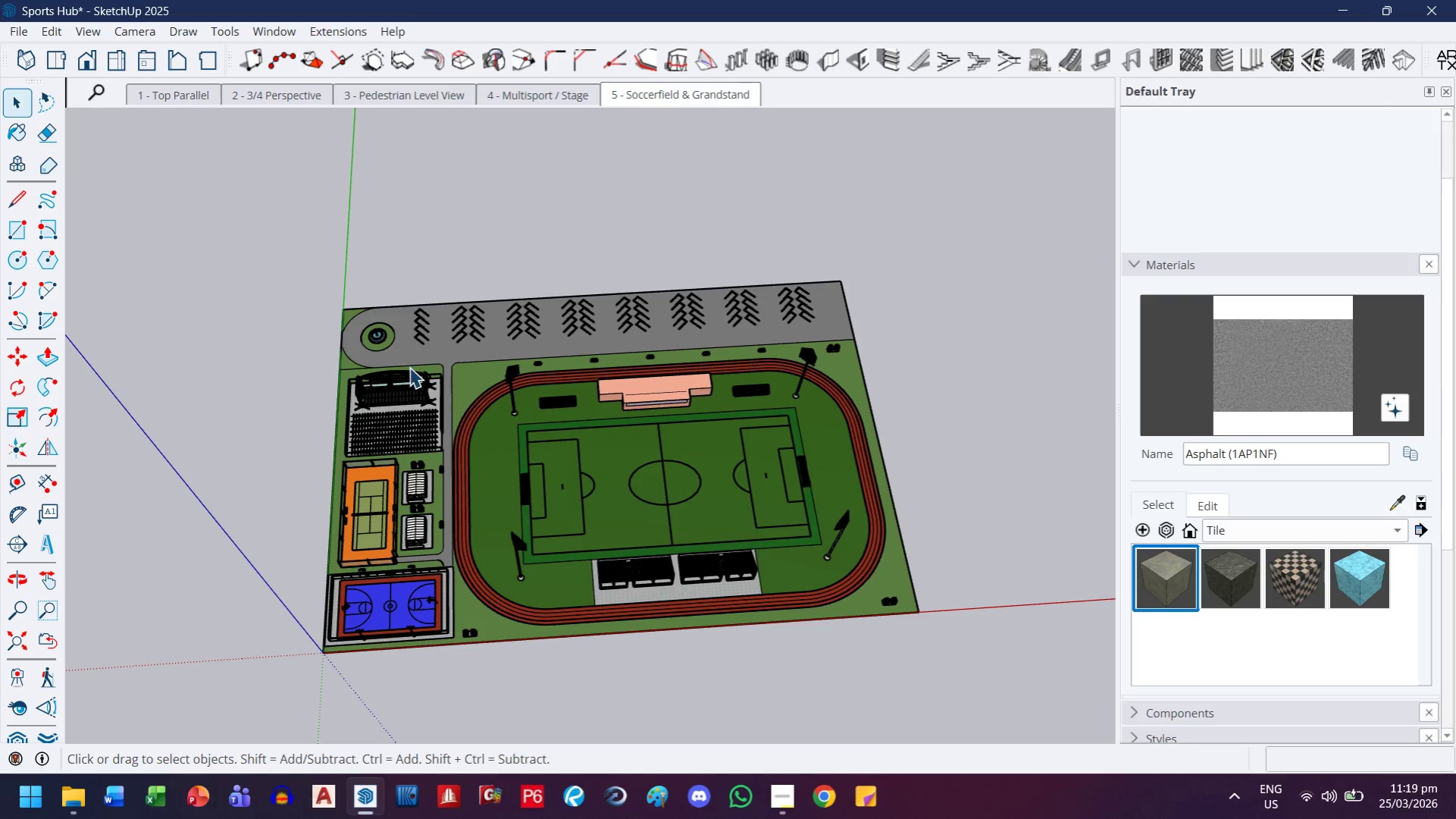 
key(Control+S)
 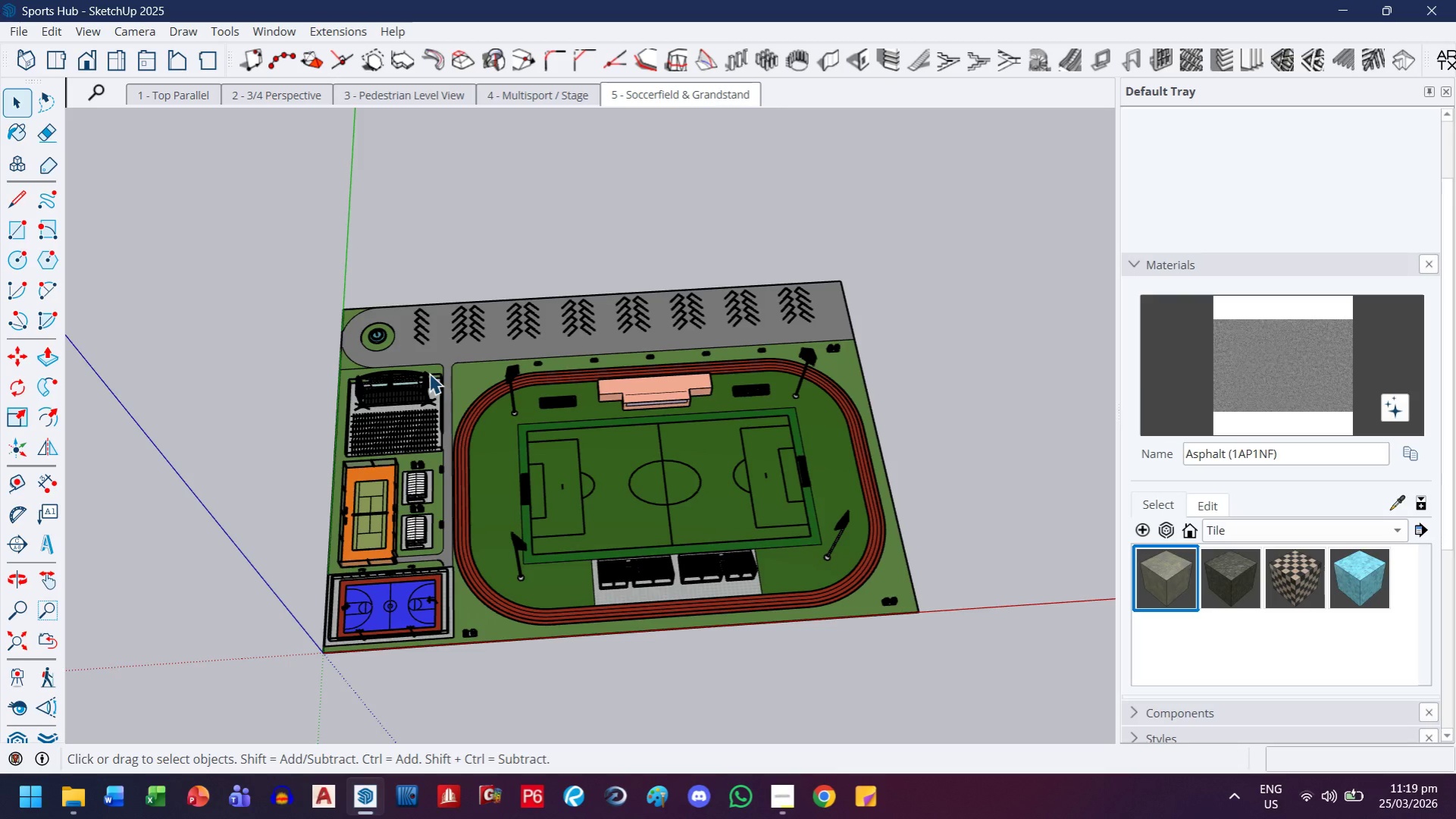 
left_click([164, 101])
 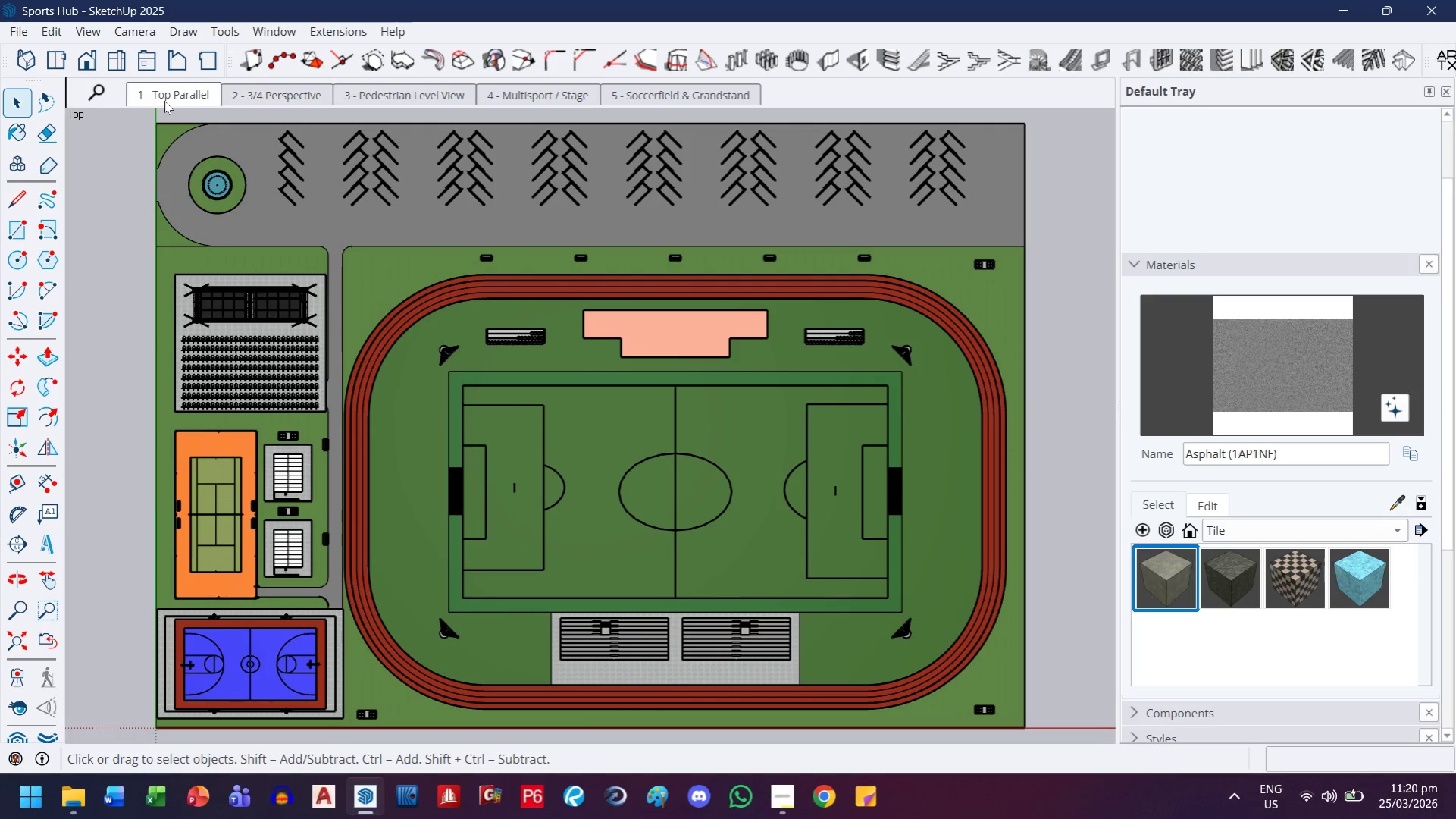 
wait(5.64)
 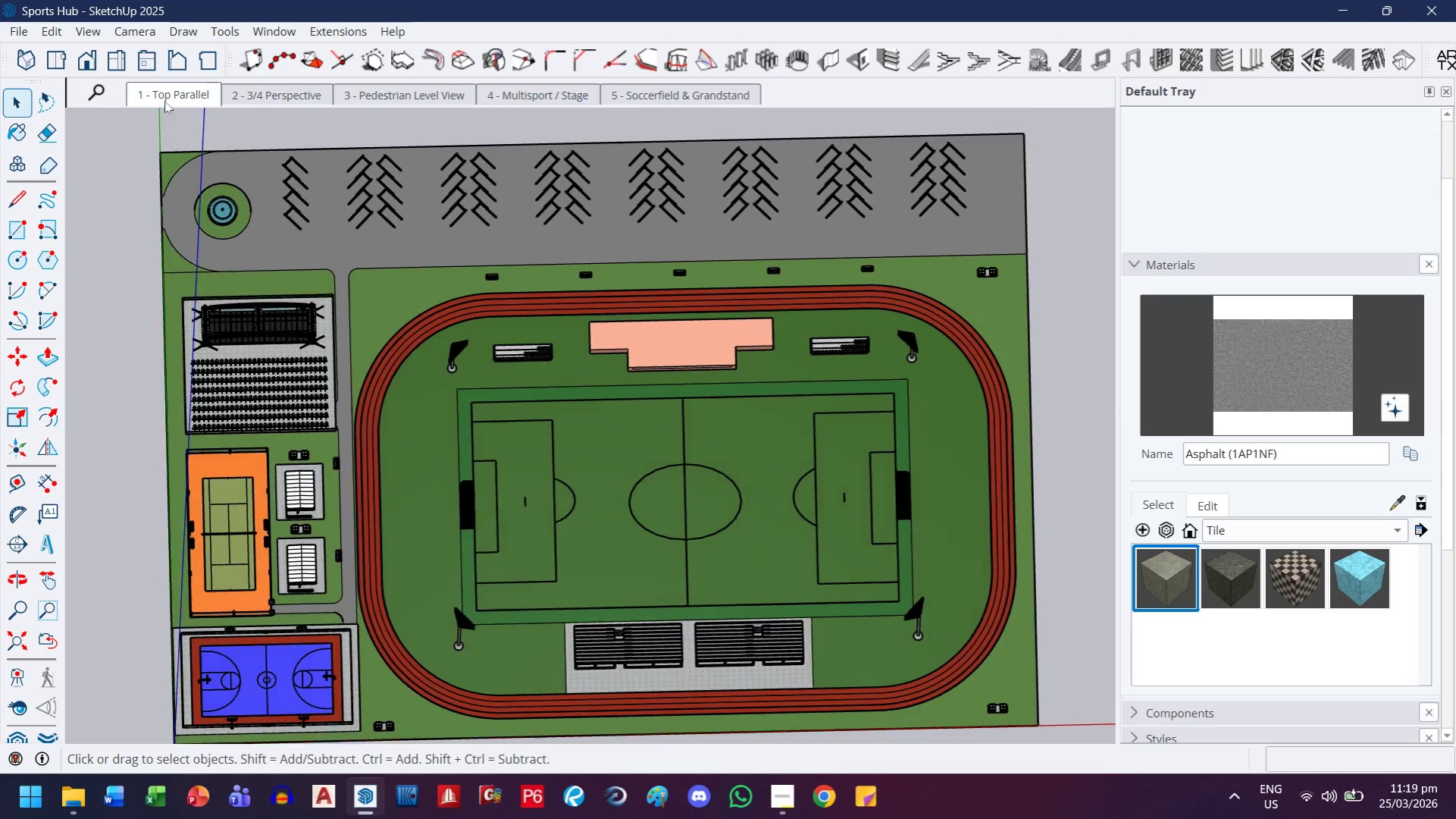 
left_click([10, 33])
 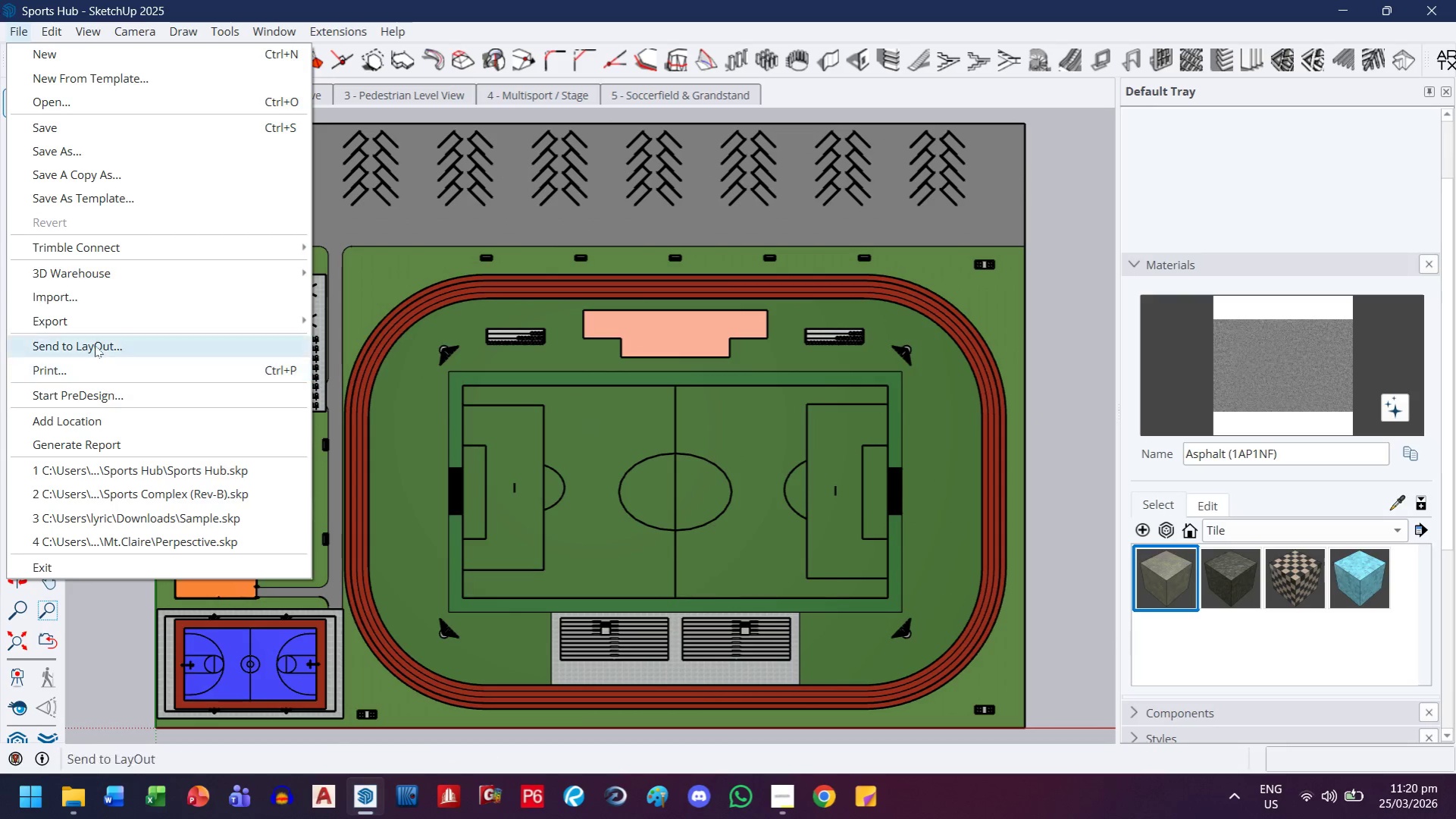 
left_click([93, 320])
 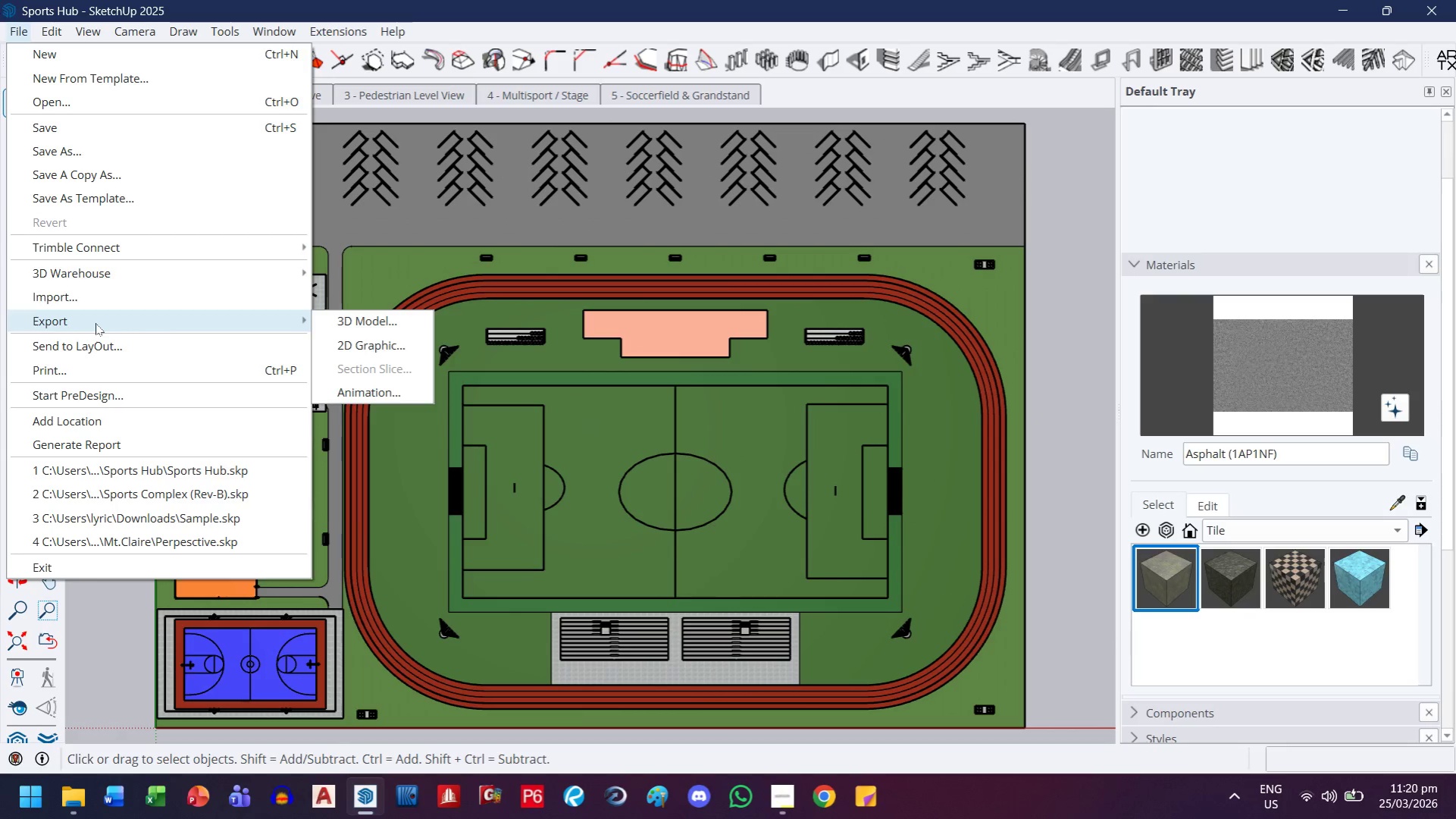 
key(F4)
 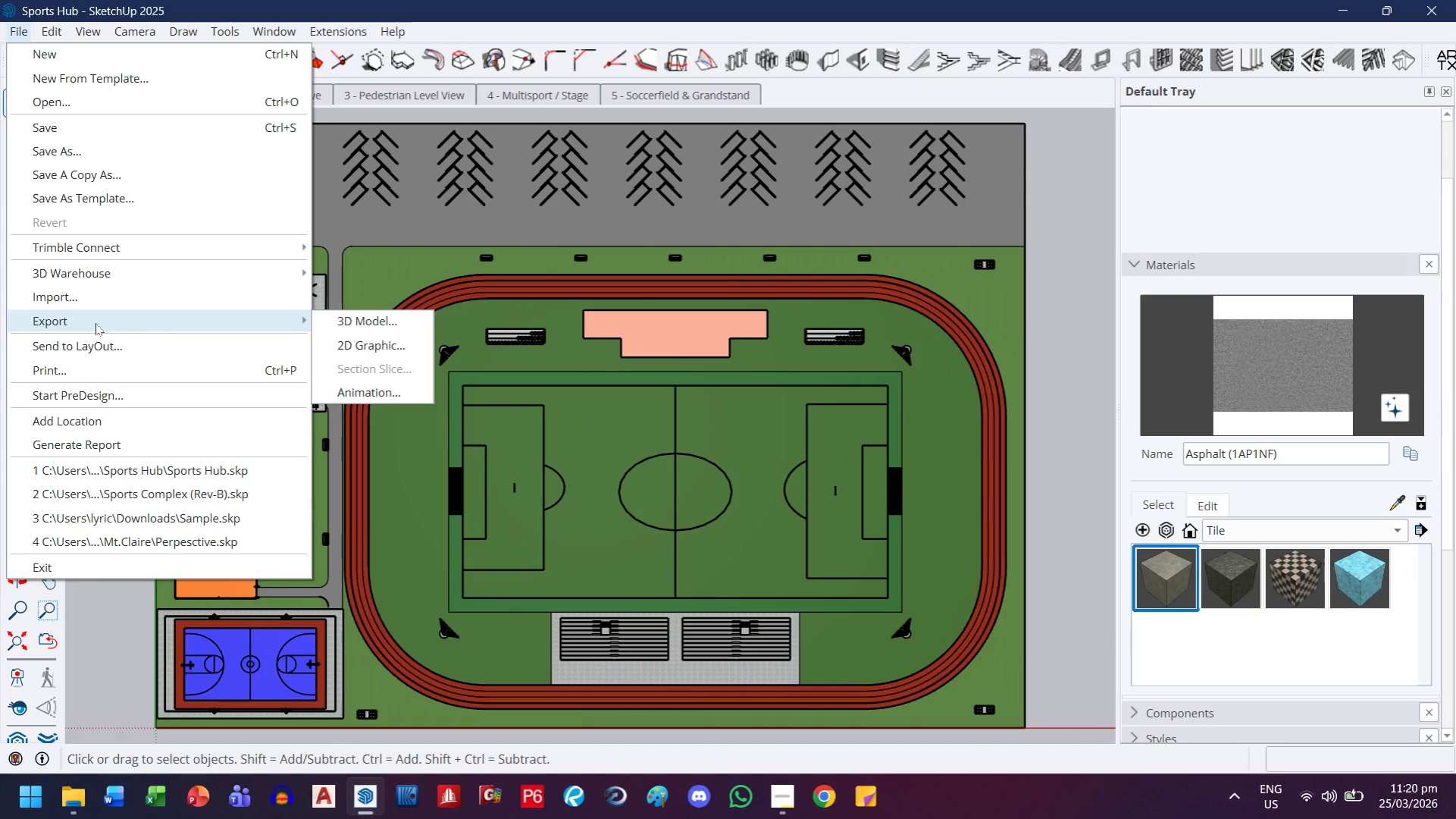 
key(F3)
 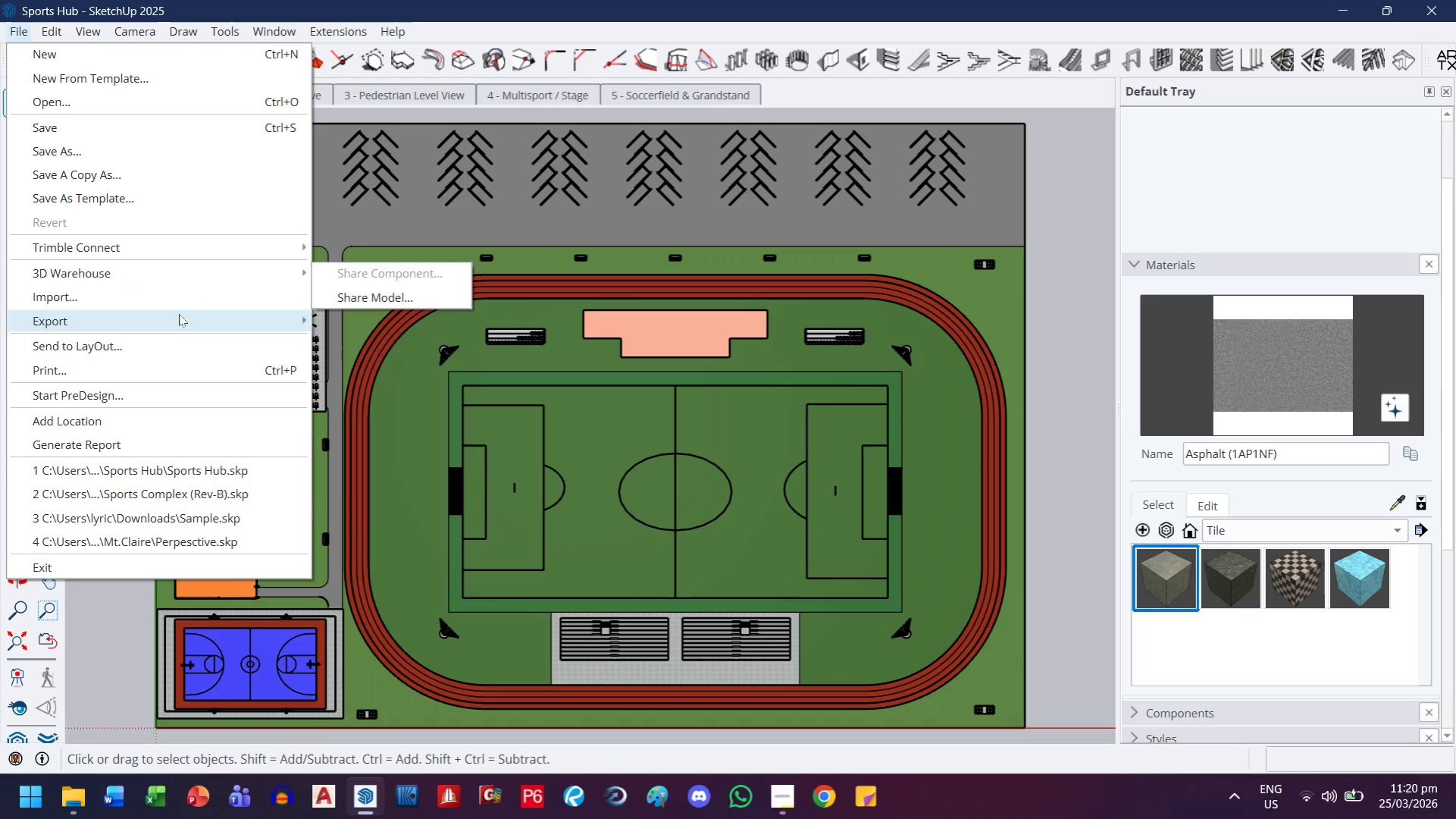 
left_click([324, 350])
 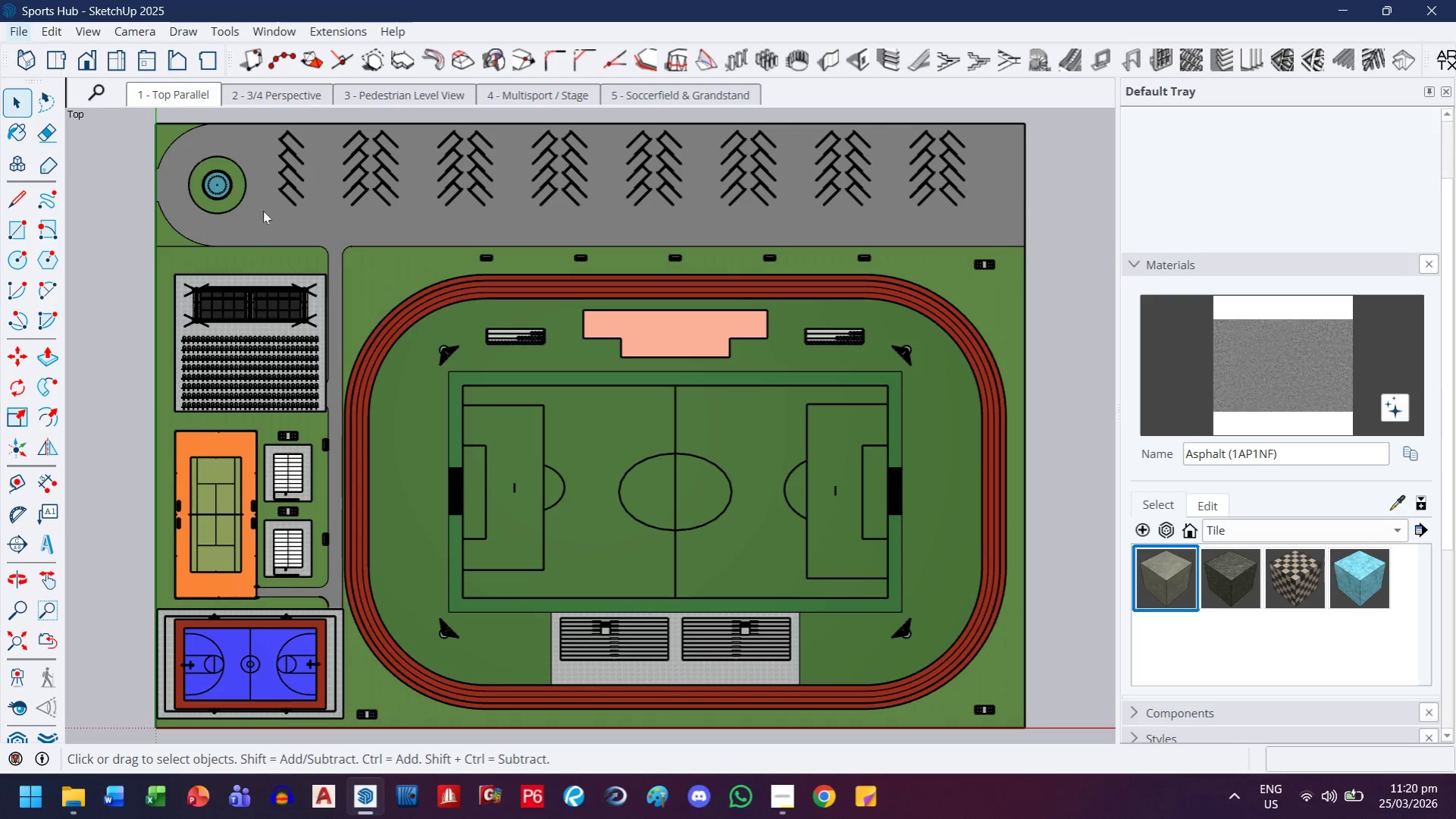 
wait(8.5)
 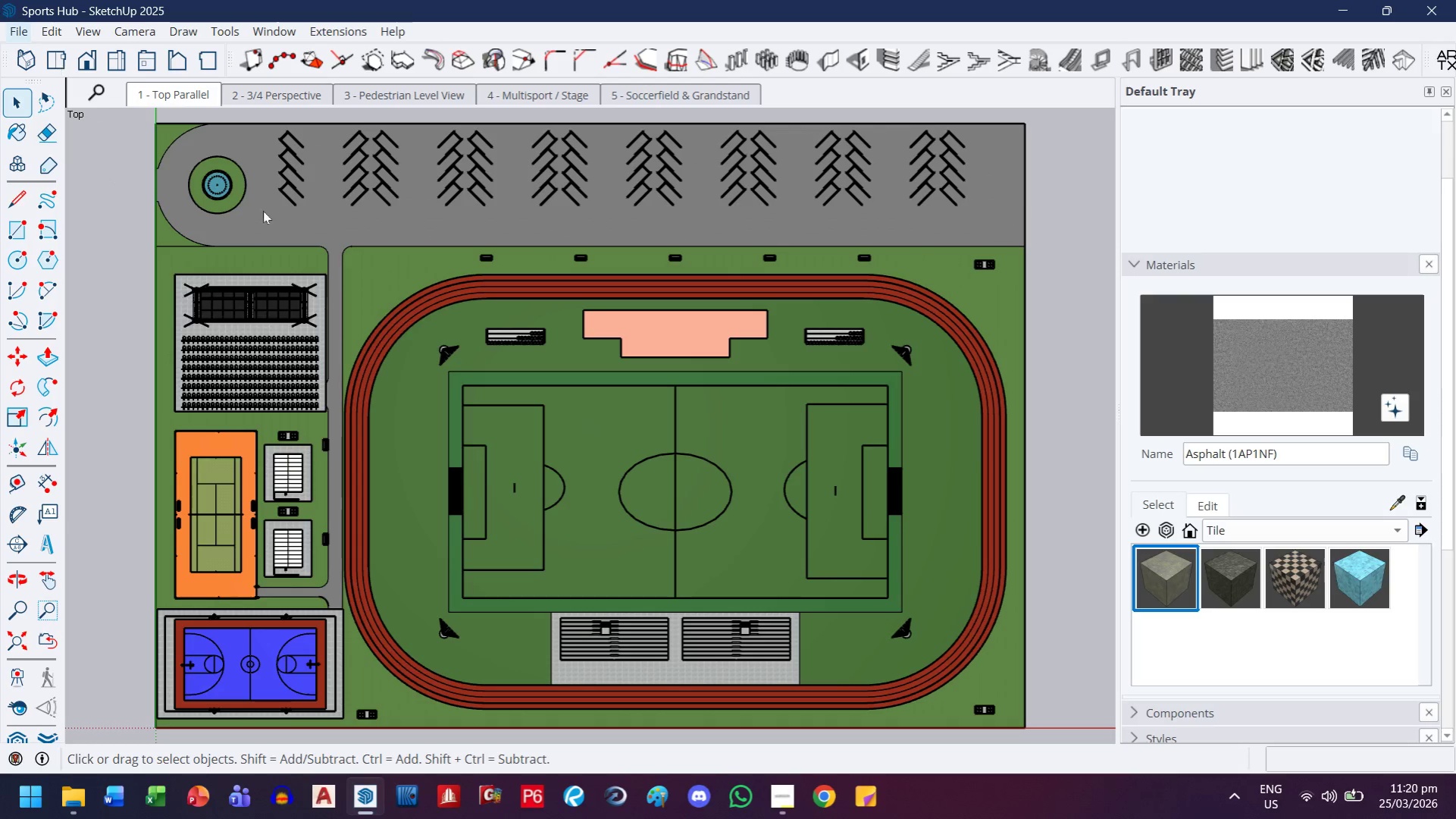 
scroll: coordinate [484, 246], scroll_direction: down, amount: 1.0
 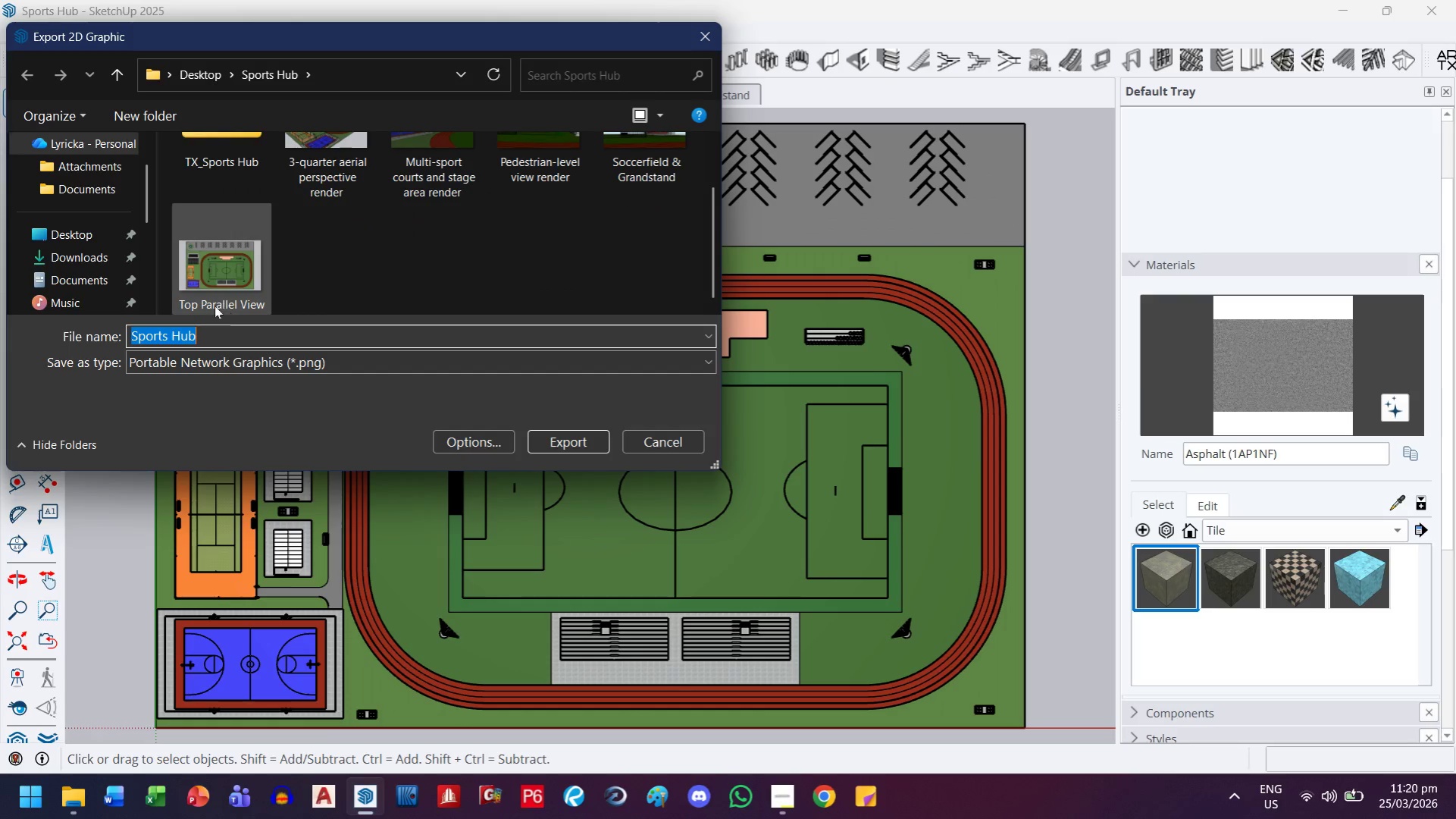 
left_click([218, 285])
 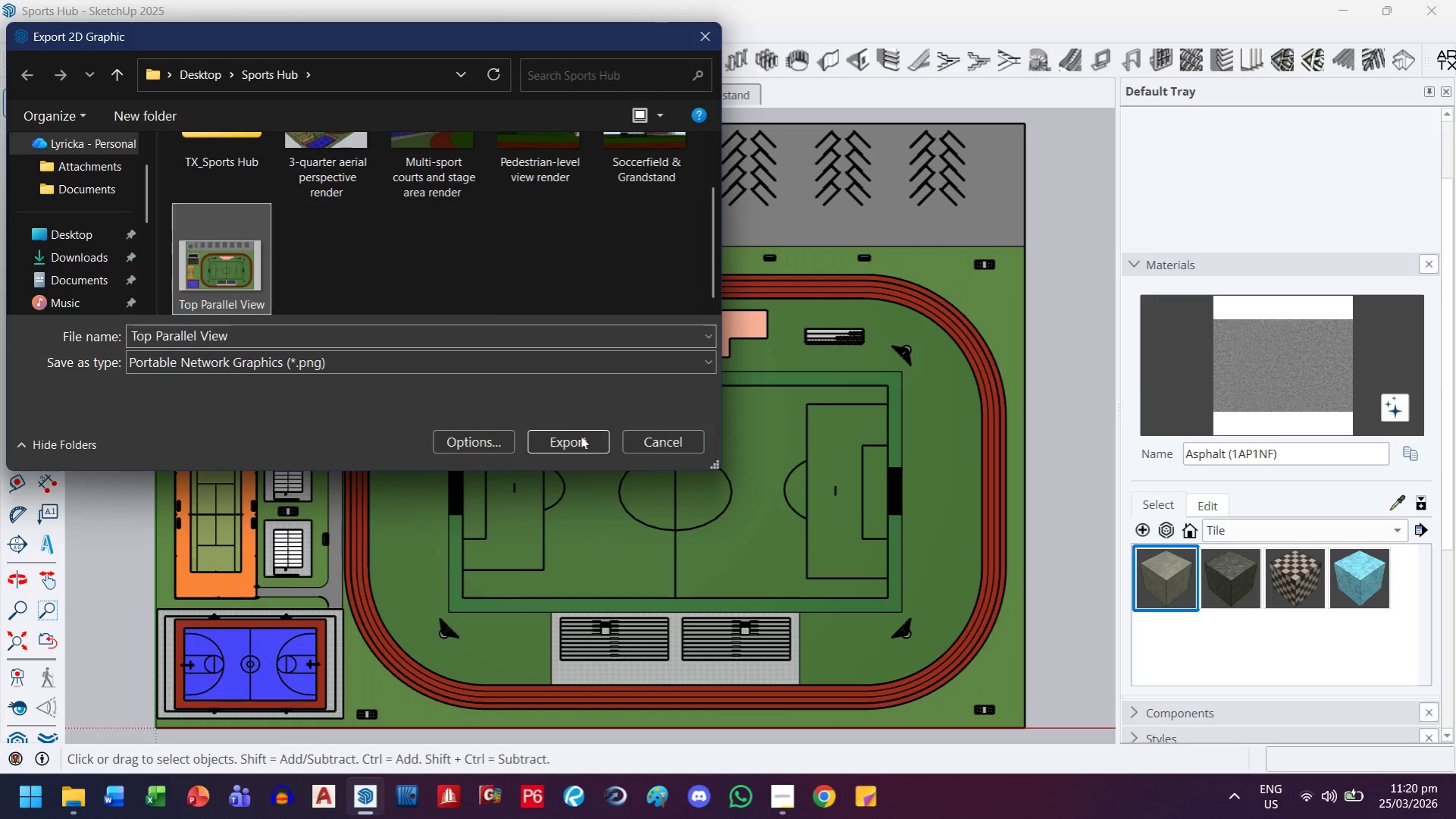 
left_click([587, 445])
 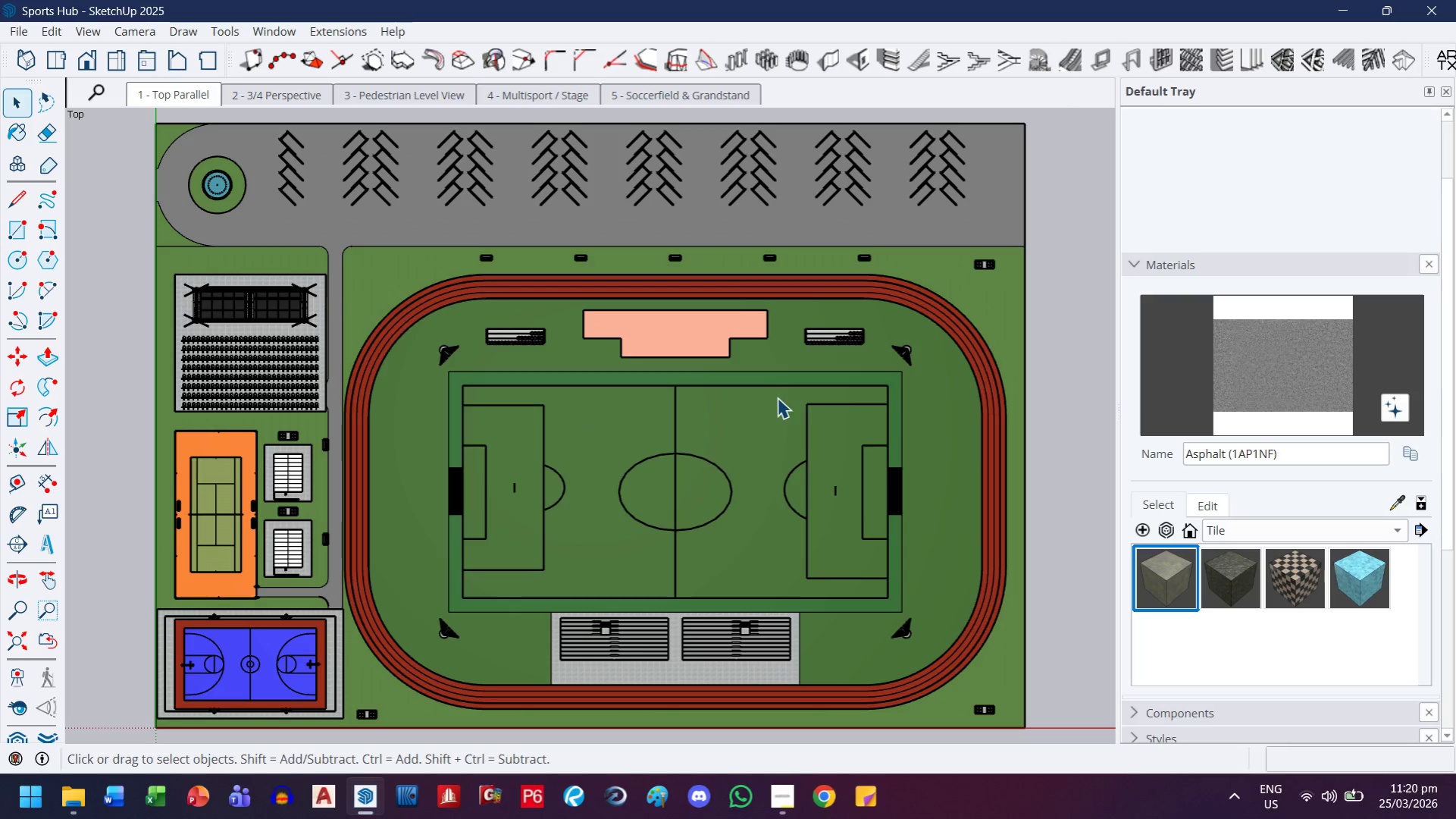 
left_click([274, 87])
 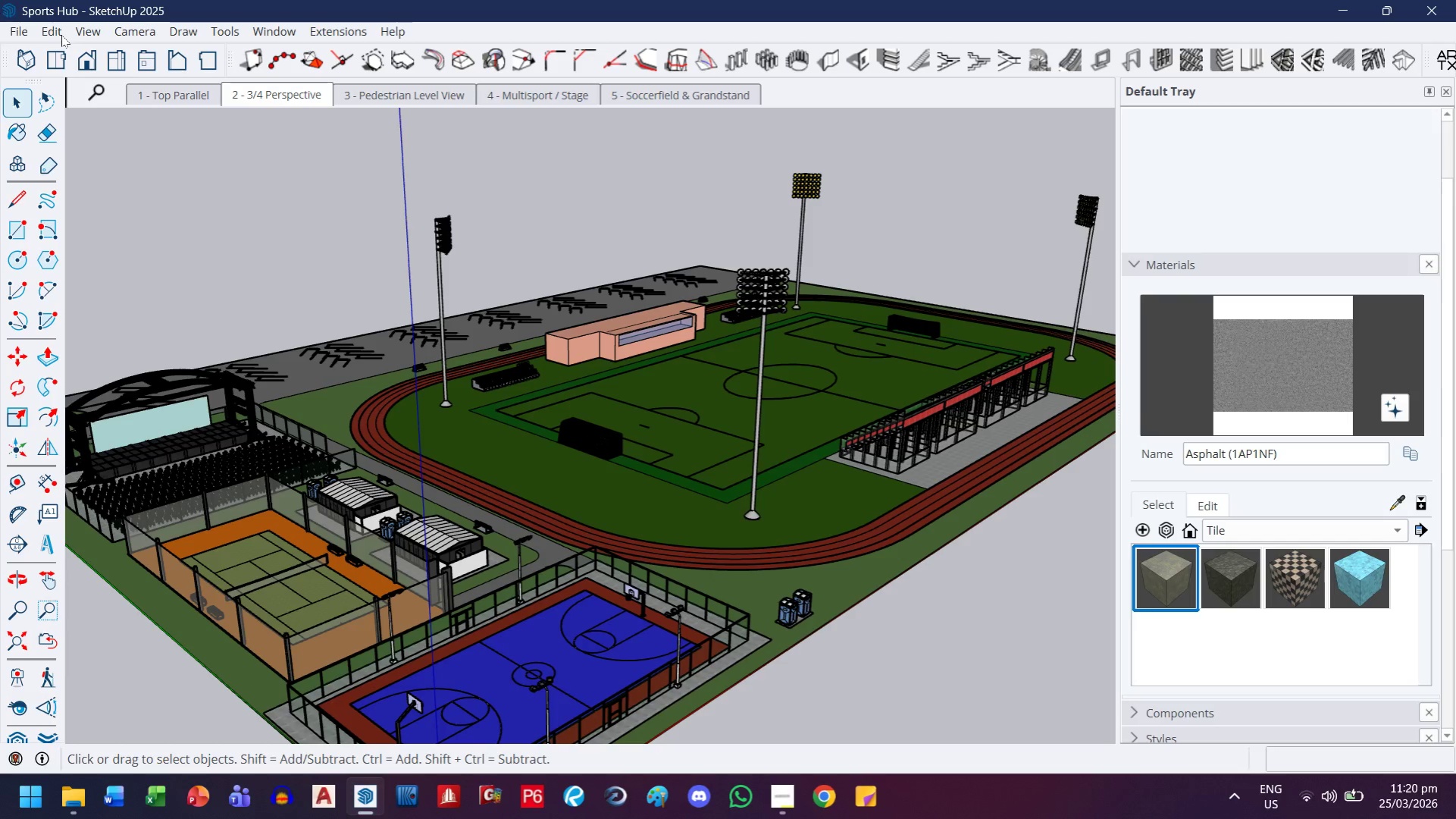 
left_click([11, 26])
 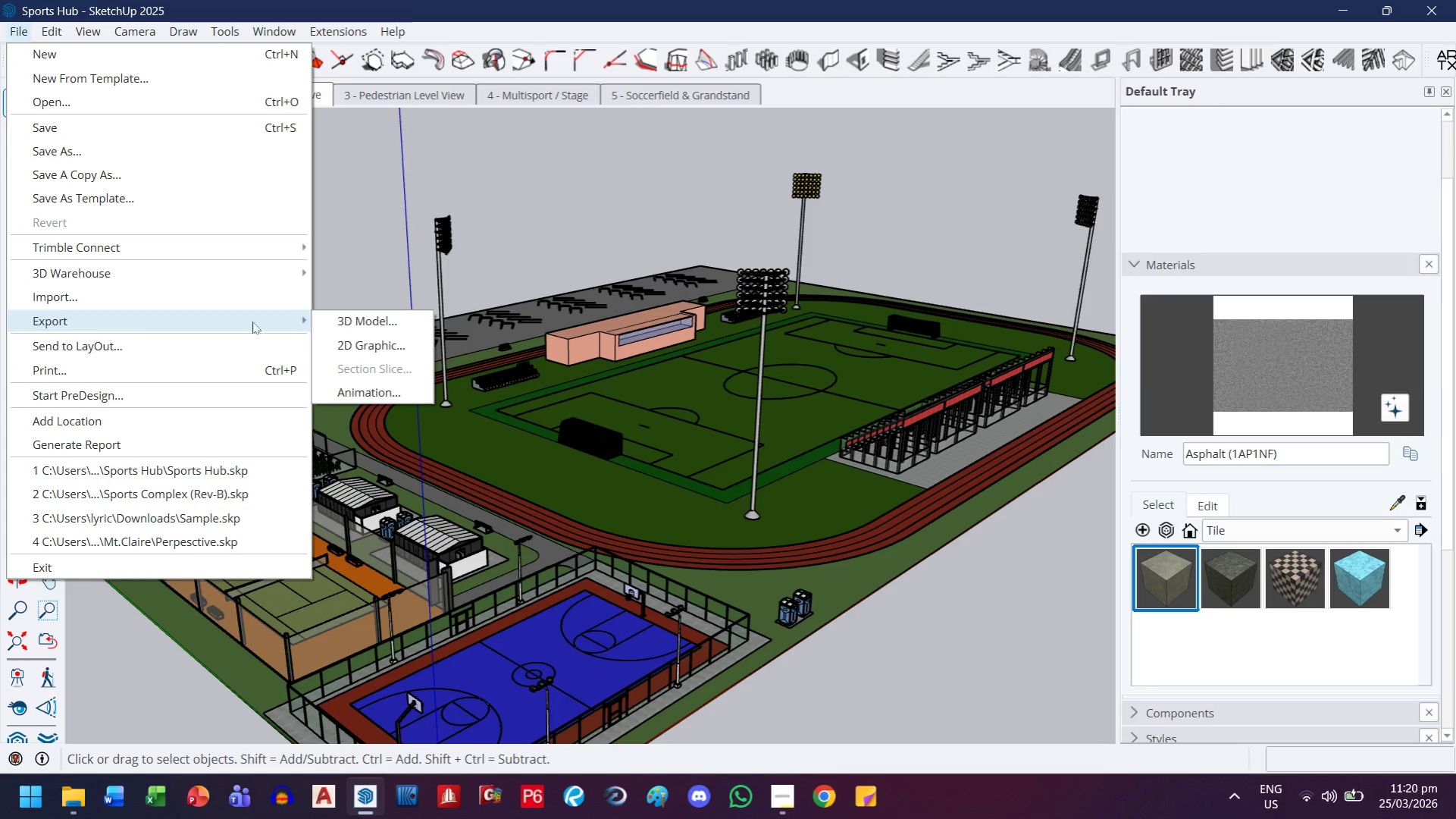 
left_click([352, 344])
 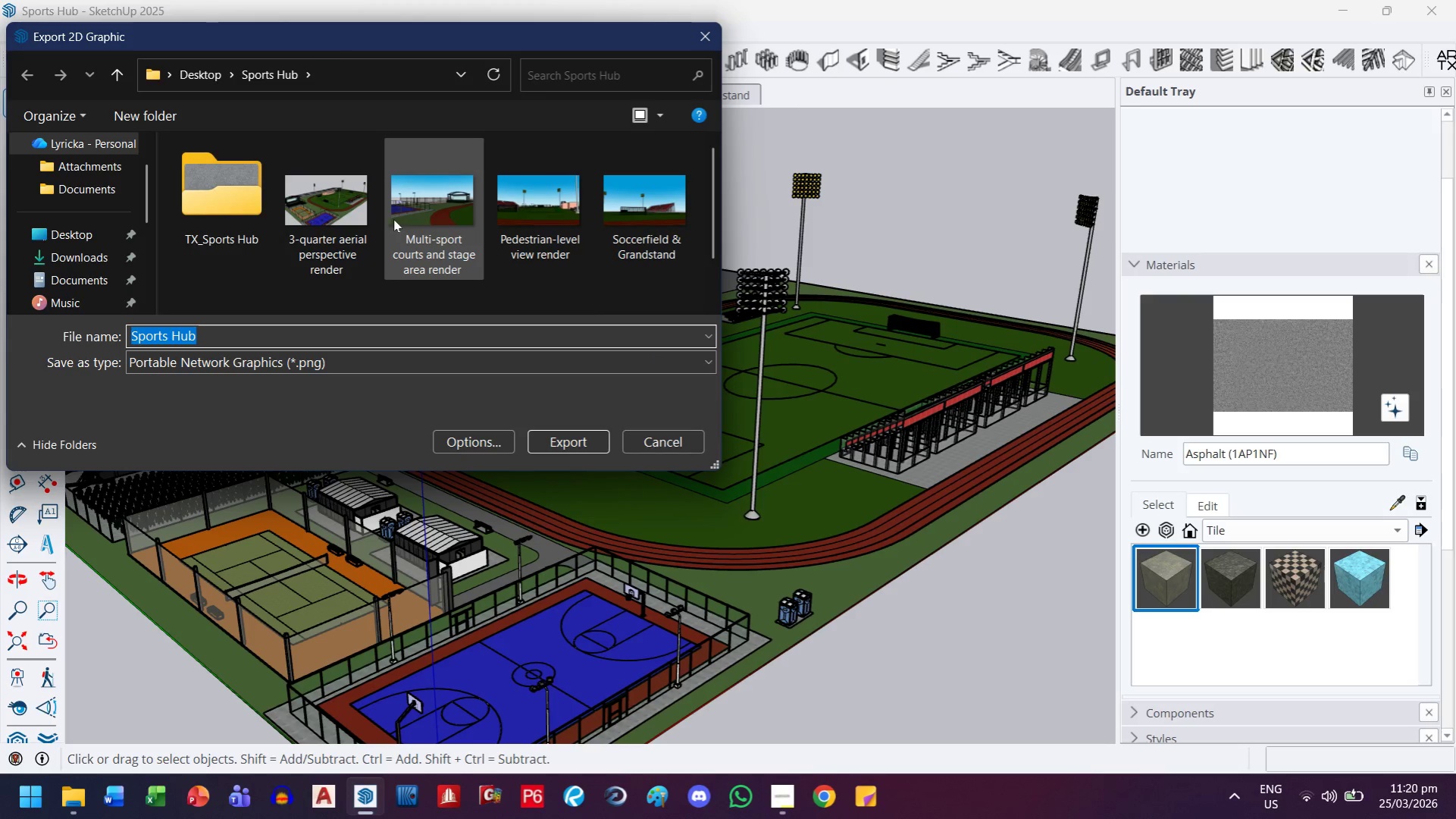 
left_click([366, 224])
 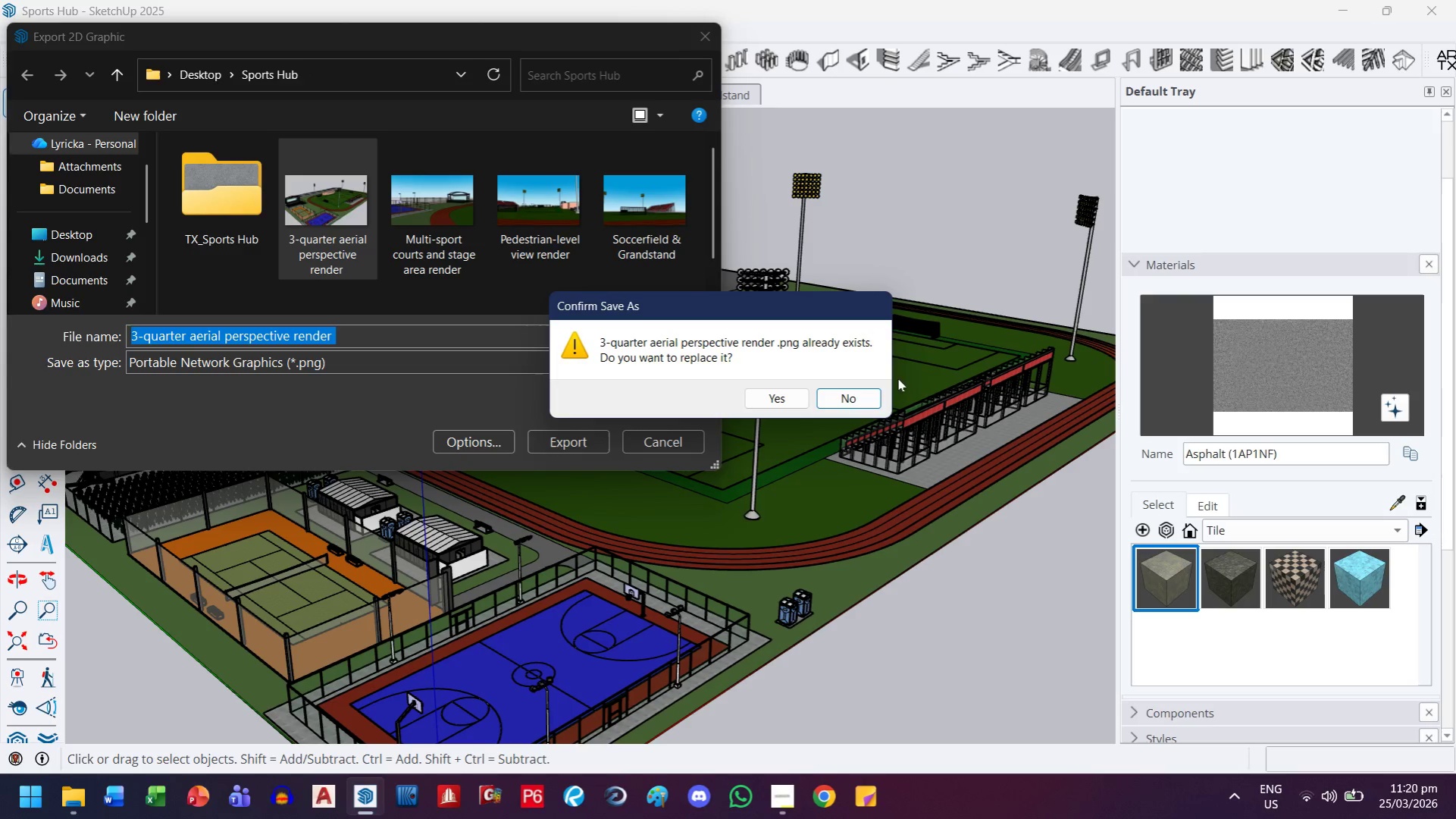 
left_click([768, 405])
 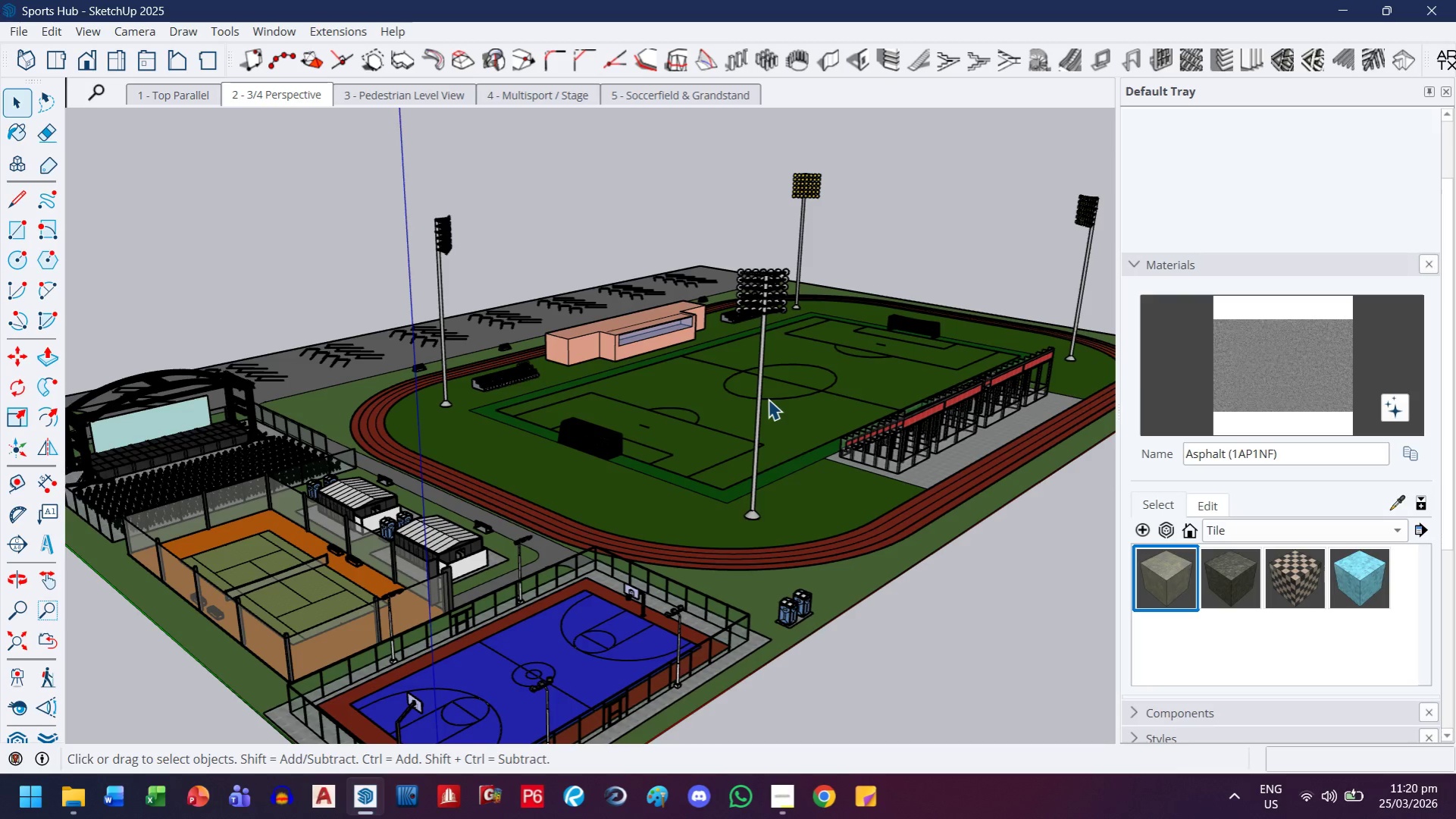 
wait(6.22)
 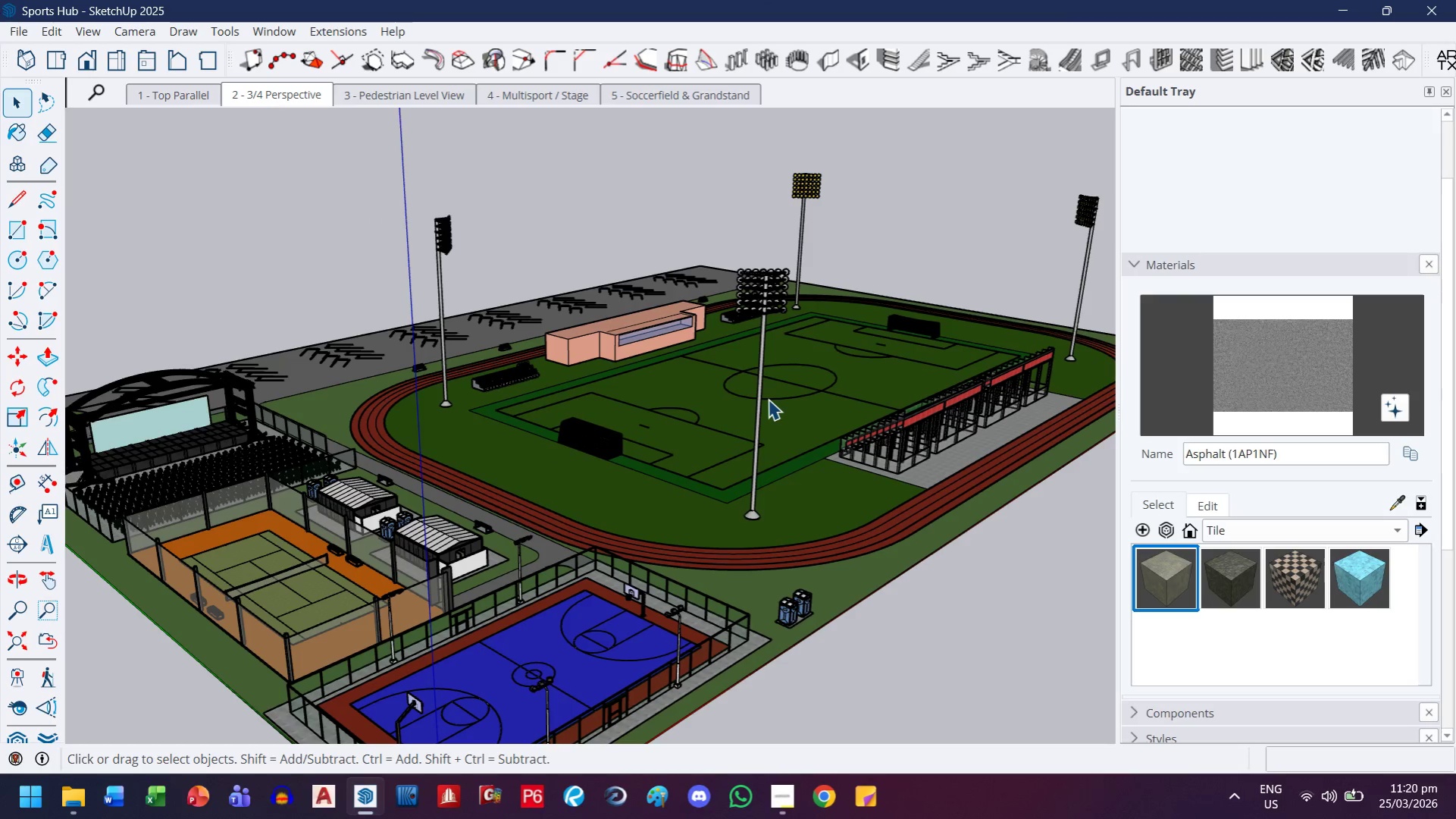 
left_click([465, 92])
 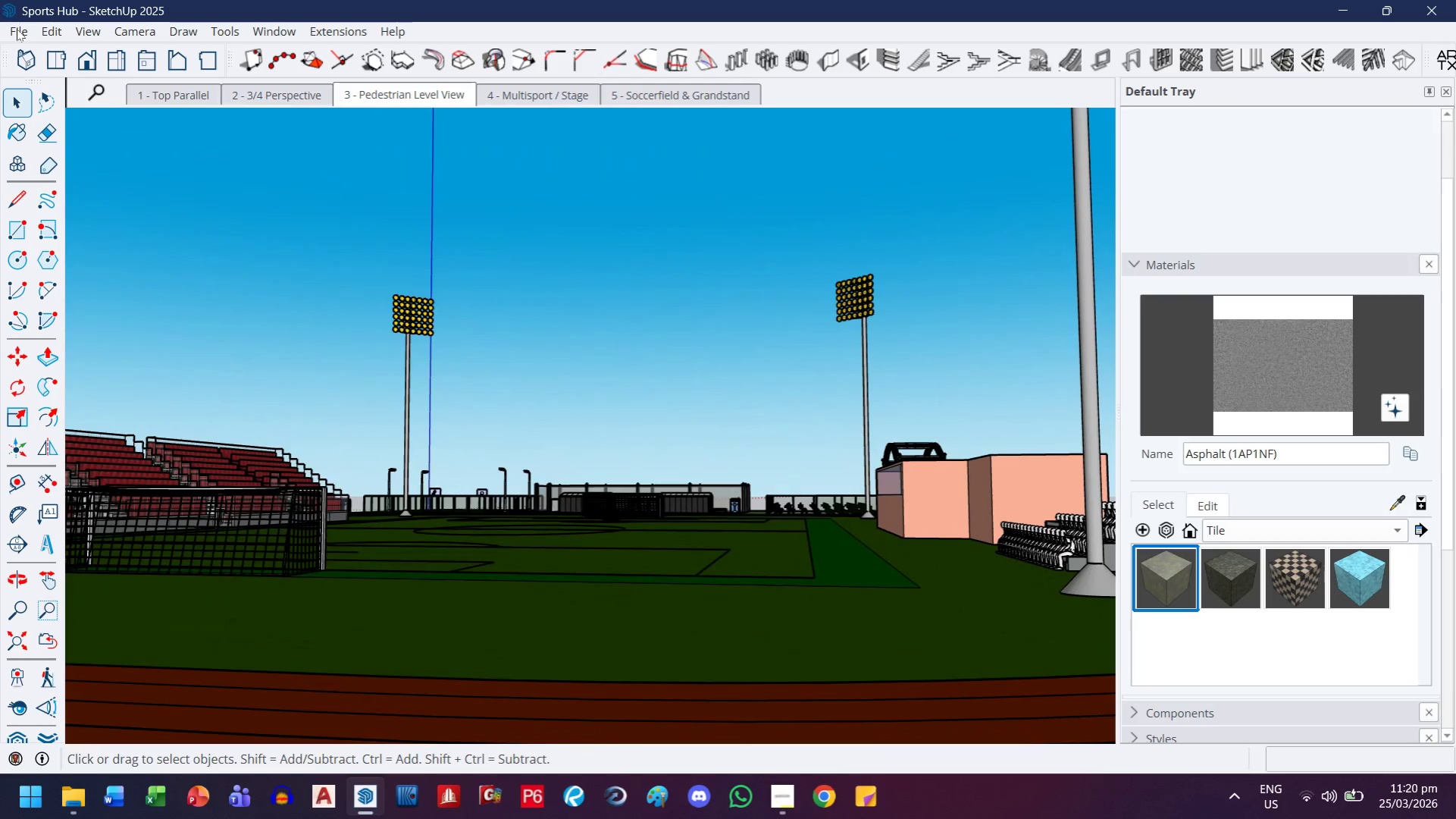 
left_click([17, 29])
 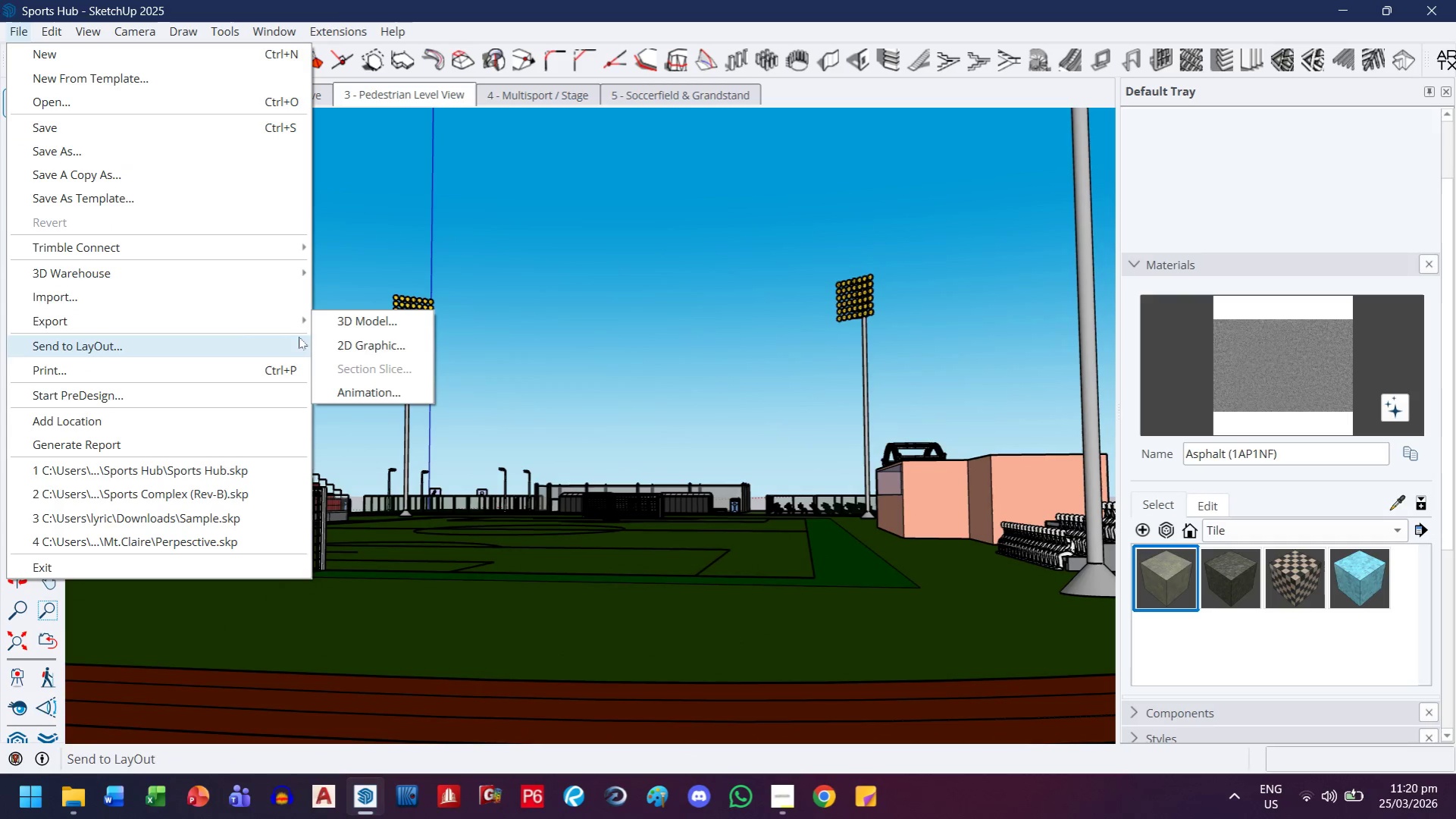 
wait(5.83)
 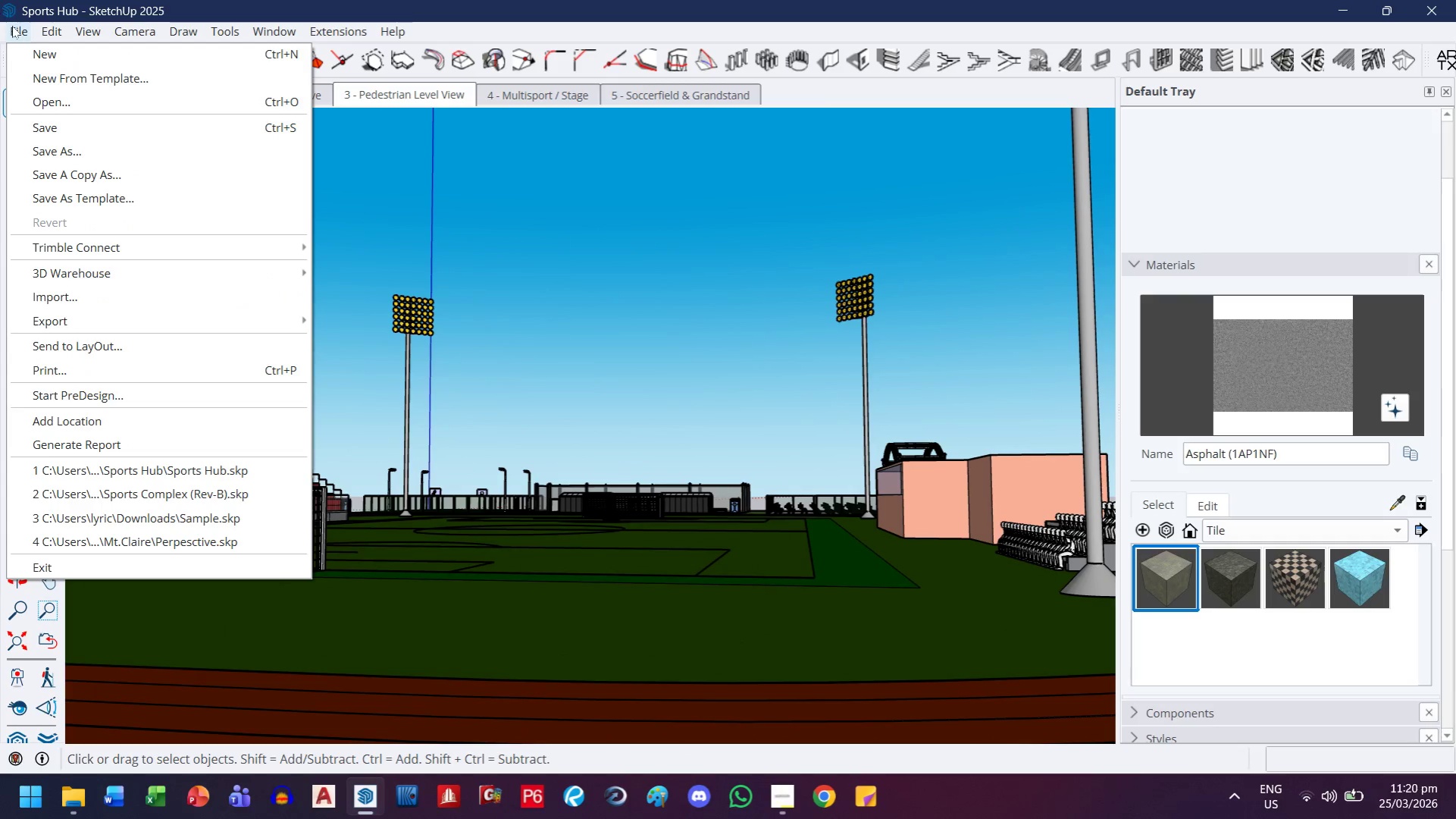 
left_click([333, 350])
 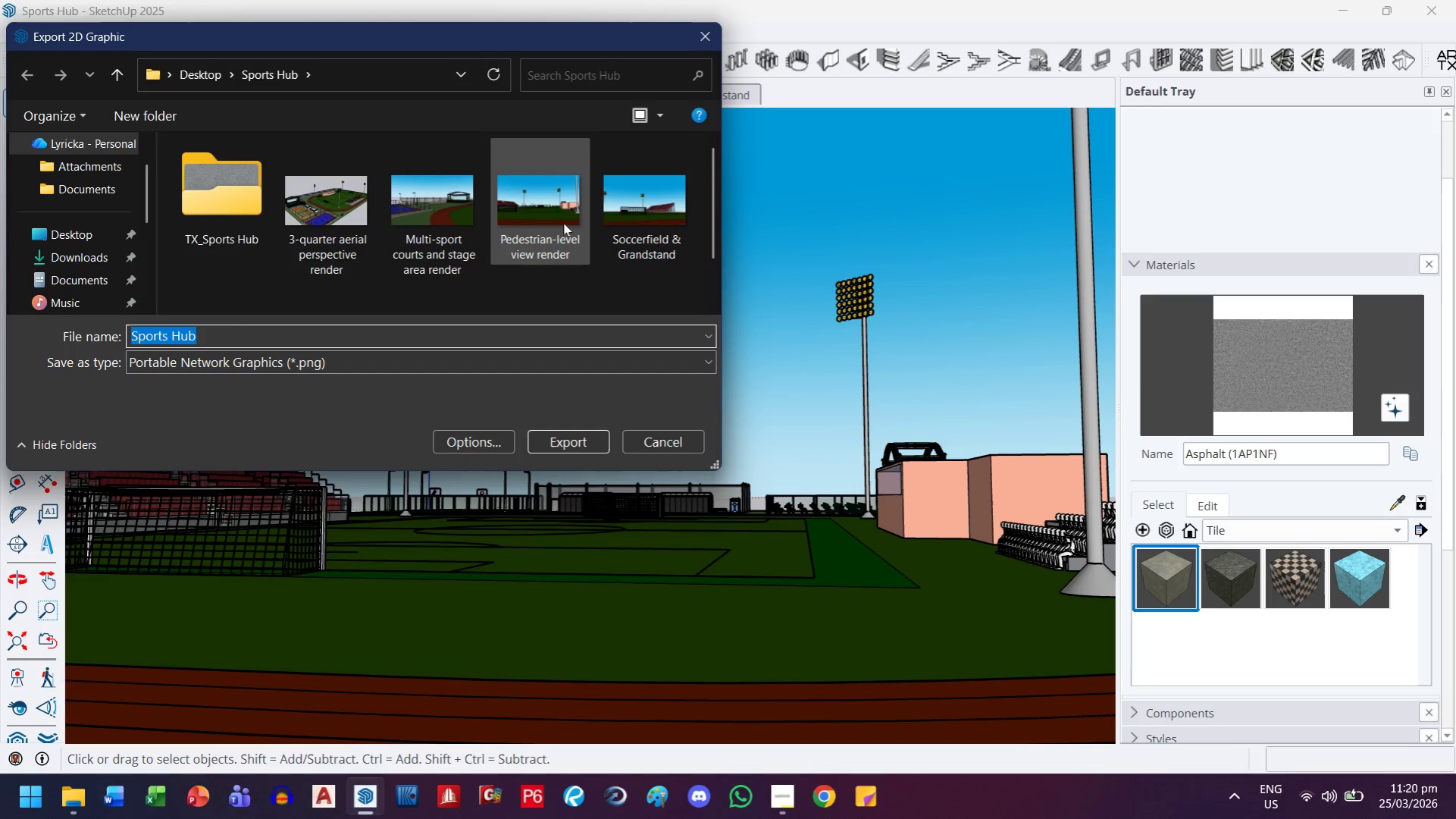 
left_click([557, 208])
 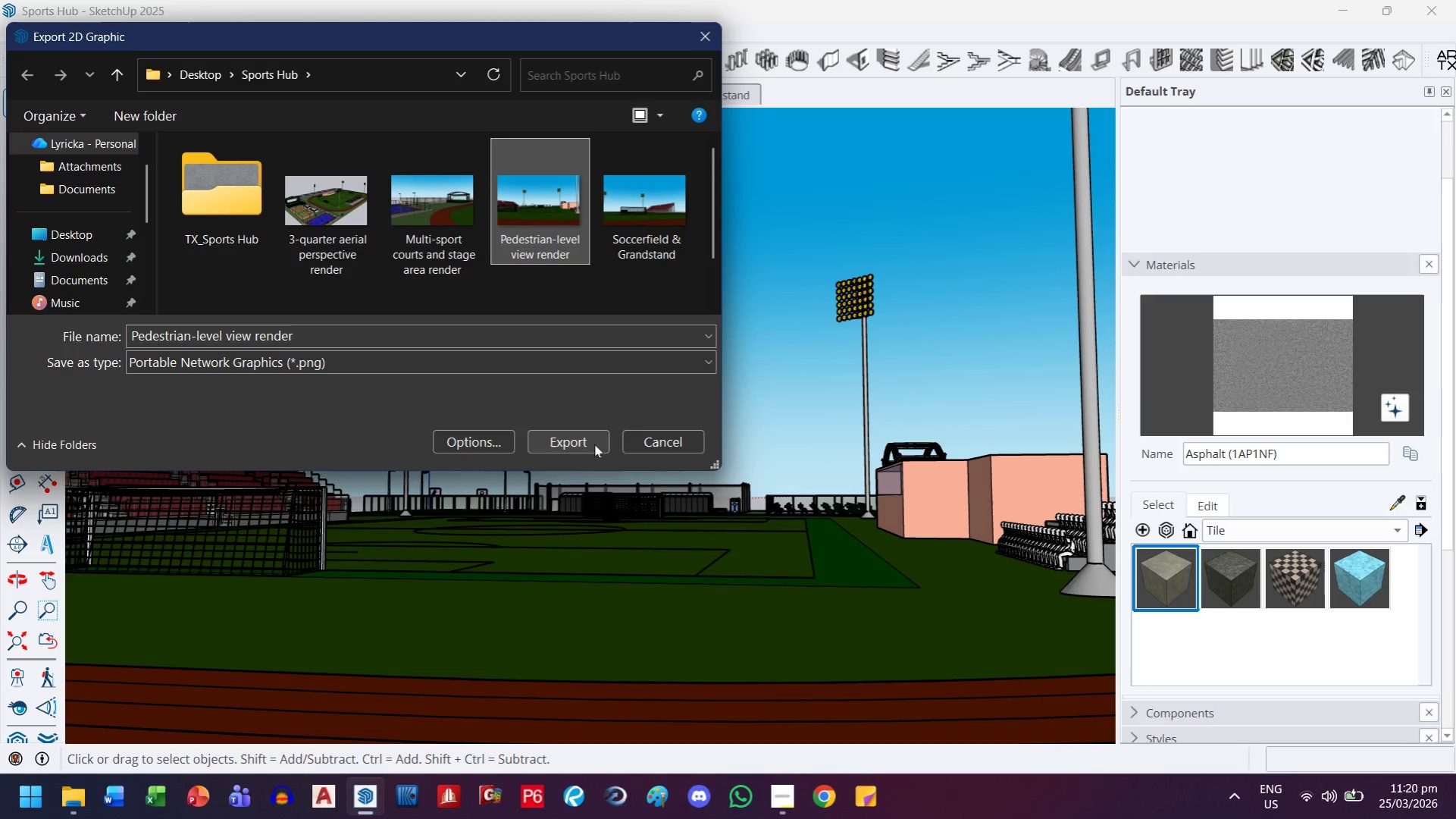 
left_click([594, 444])
 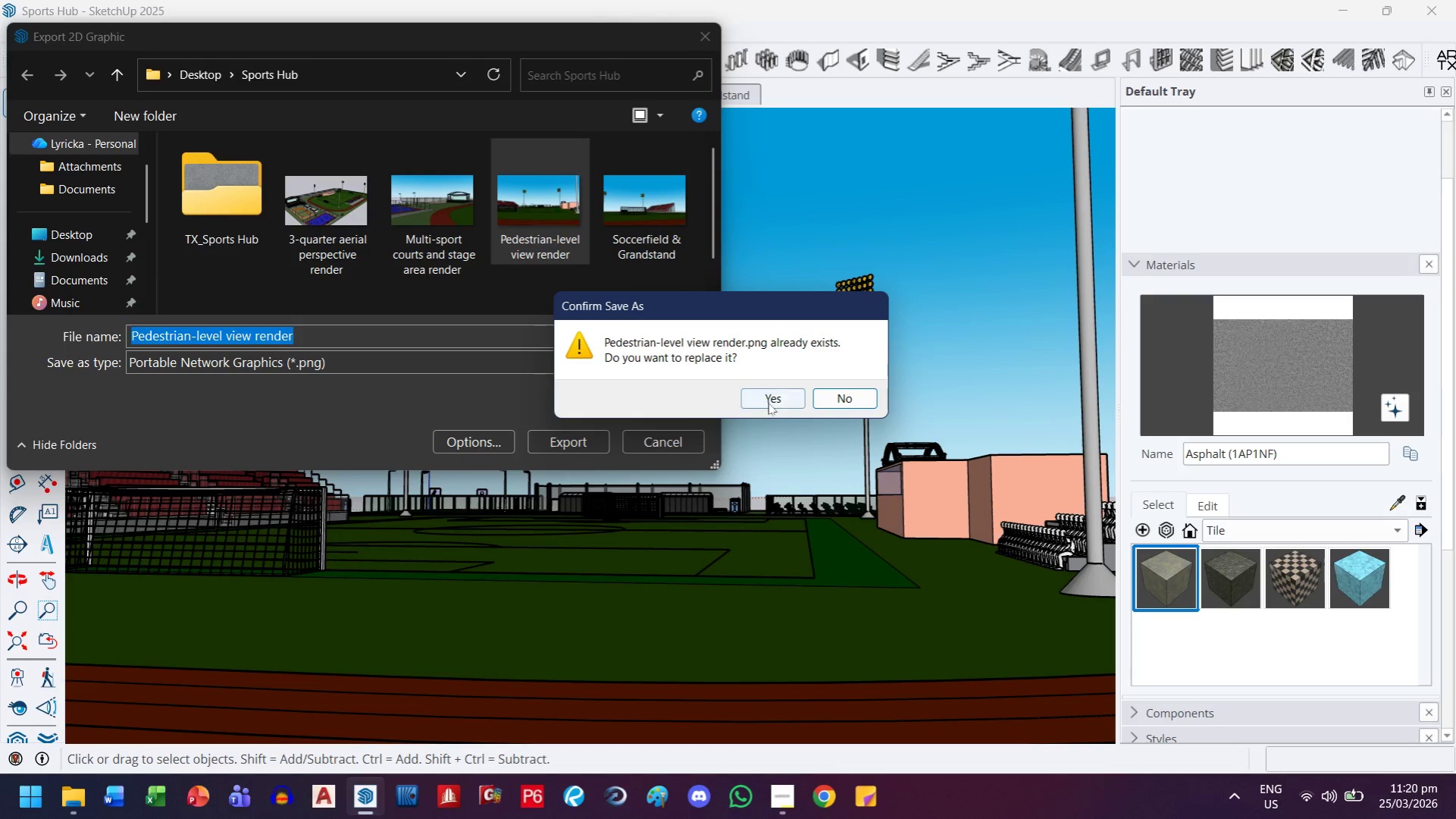 
left_click([768, 403])
 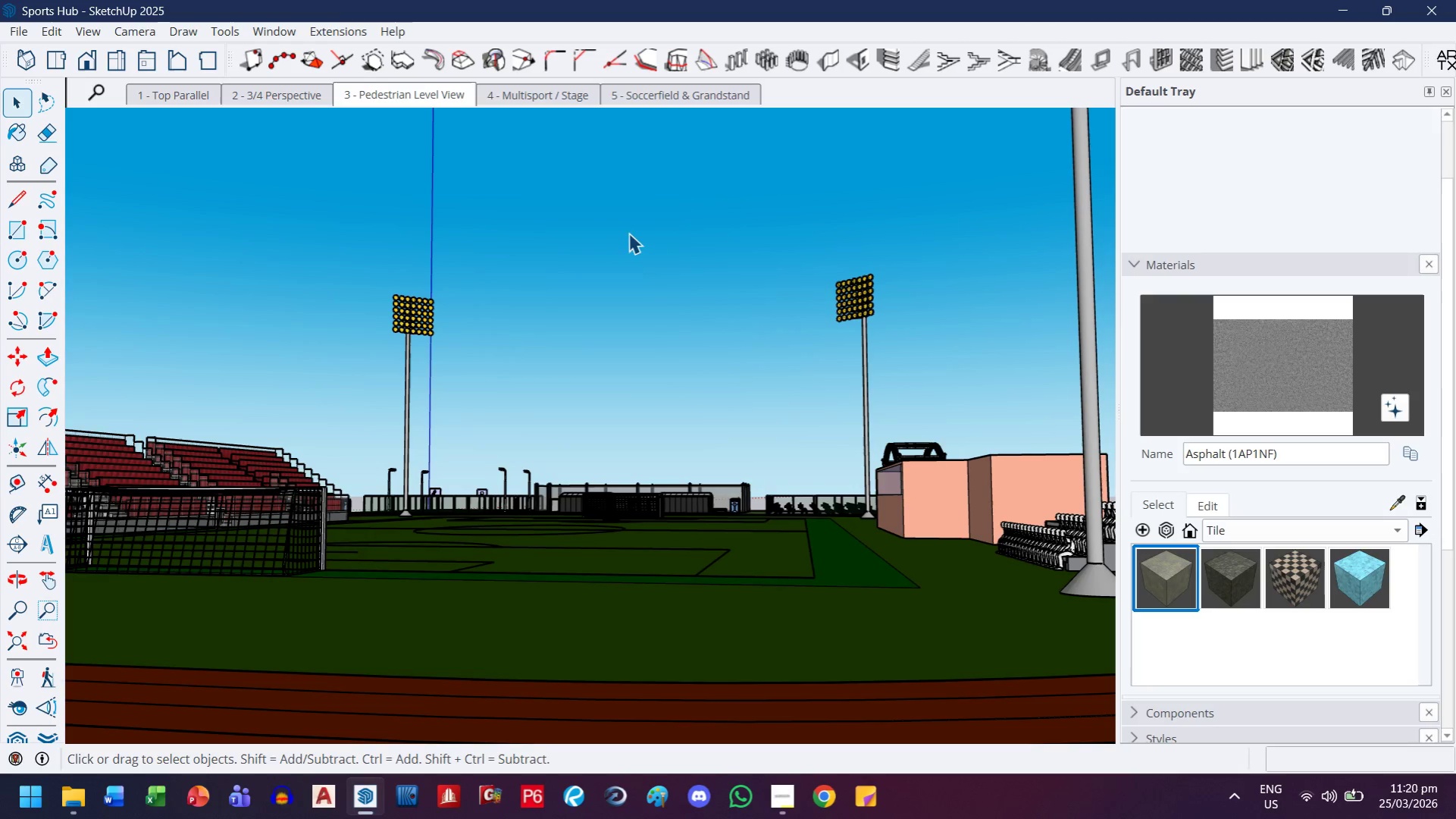 
left_click([563, 102])
 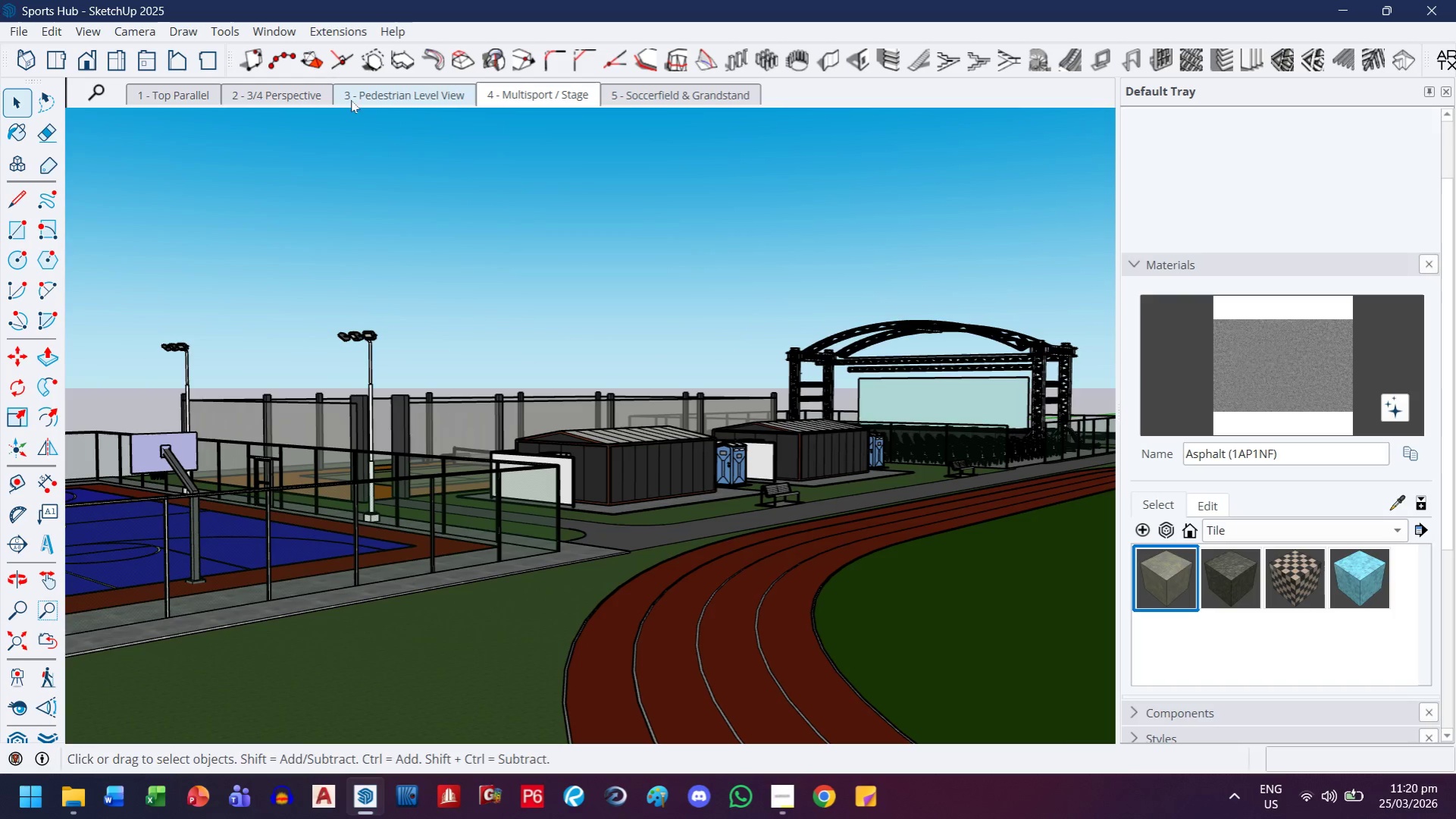 
left_click([23, 30])
 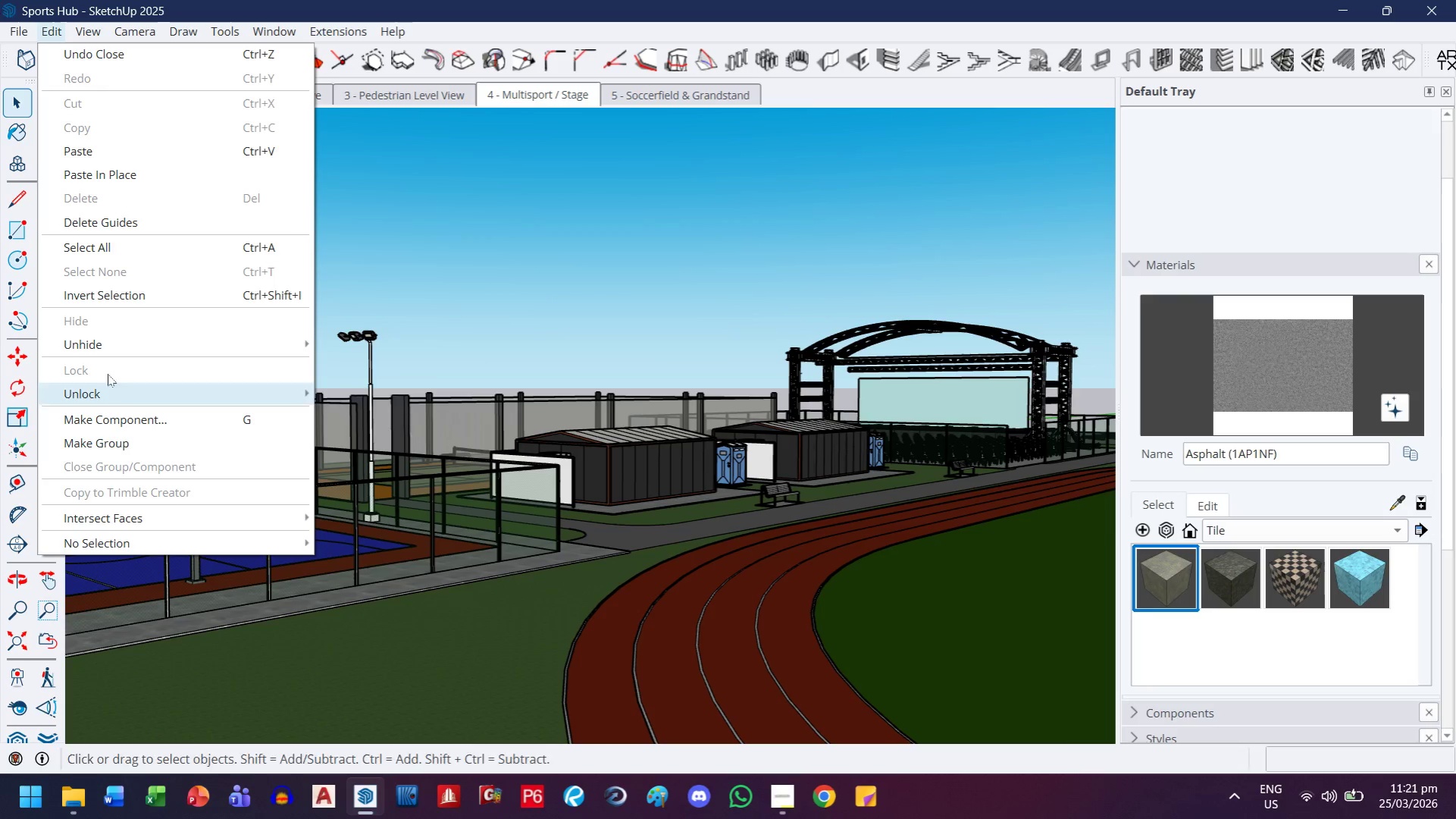 
wait(6.89)
 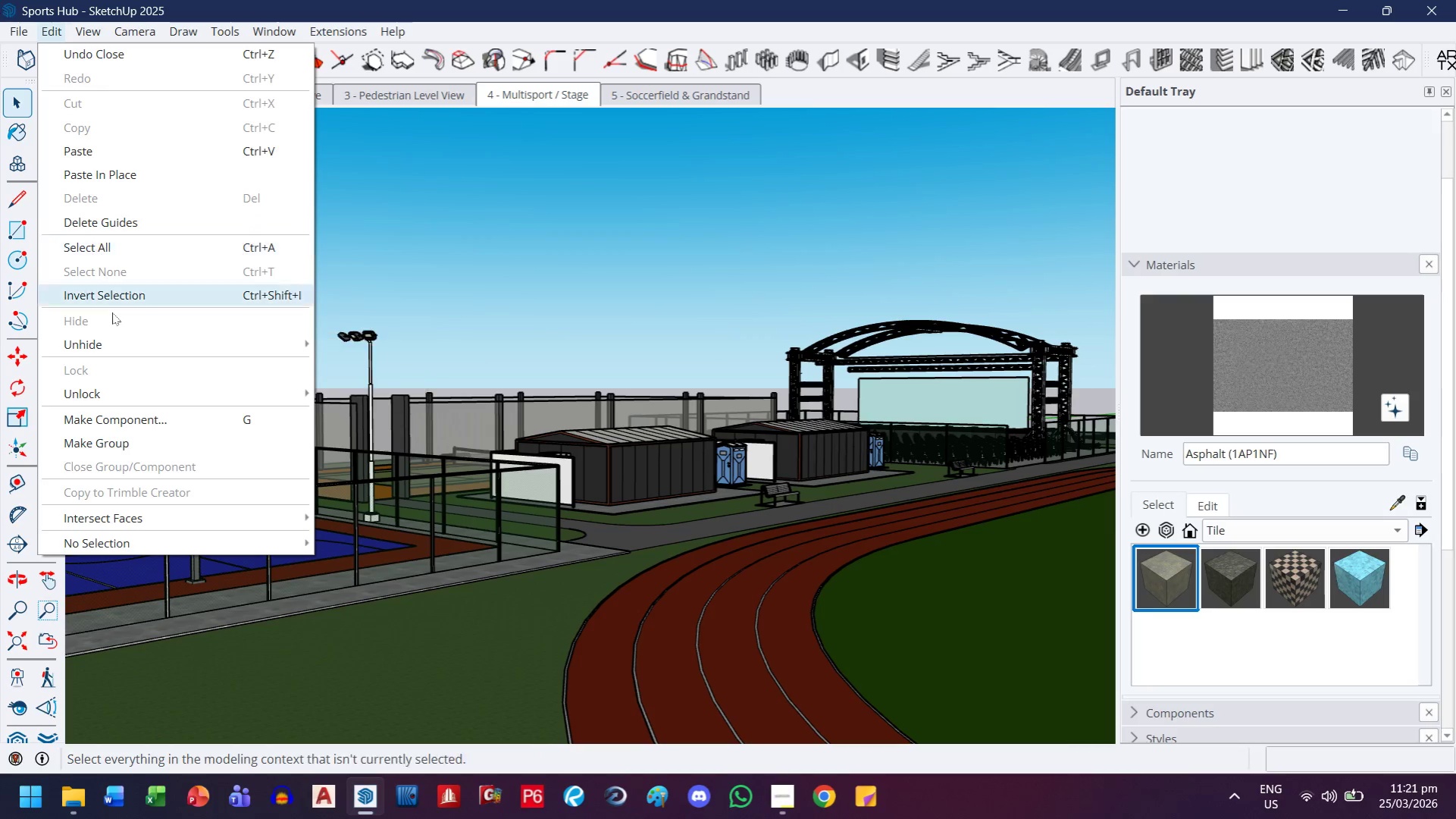 
left_click([89, 322])
 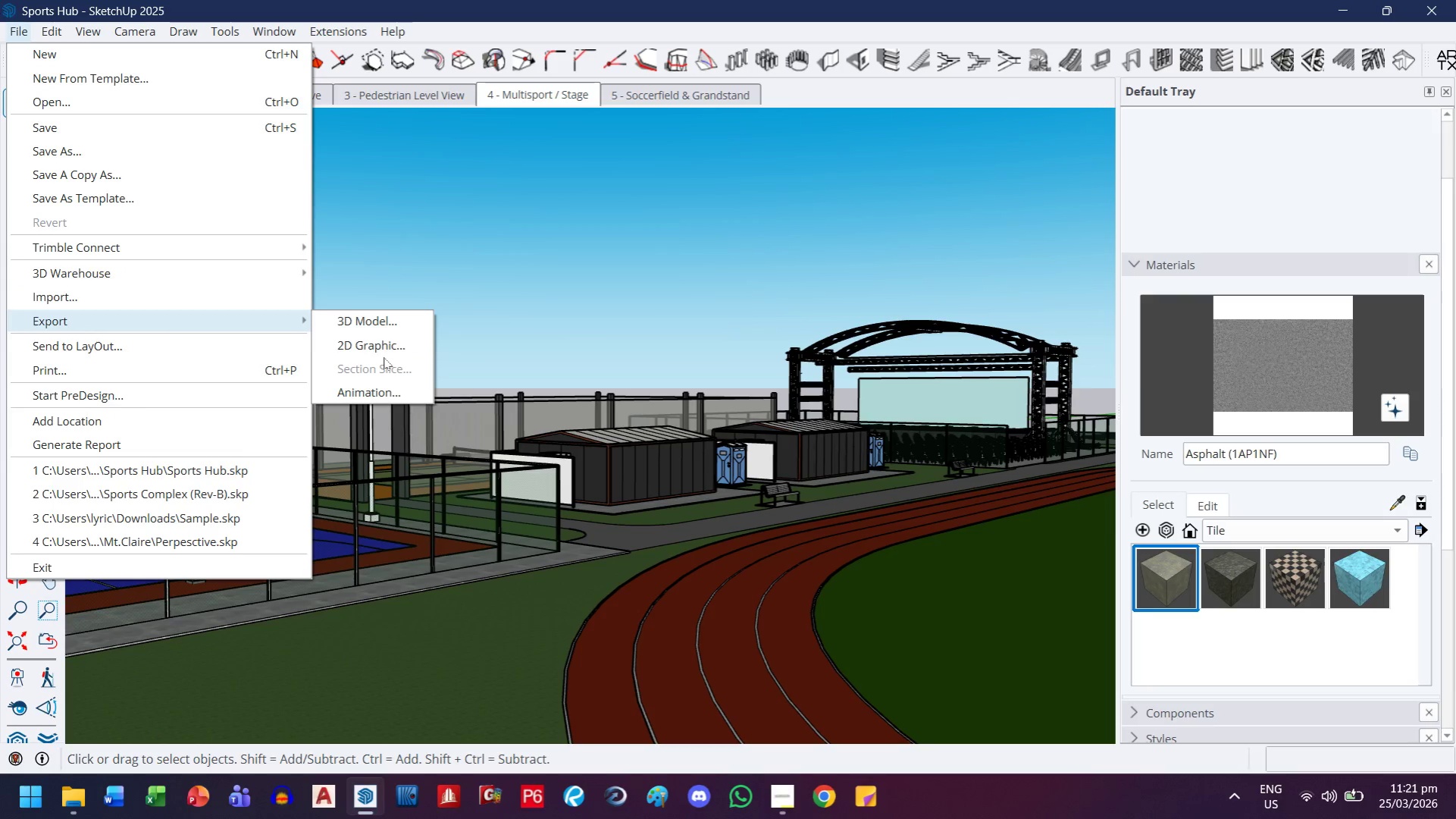 
left_click([384, 351])
 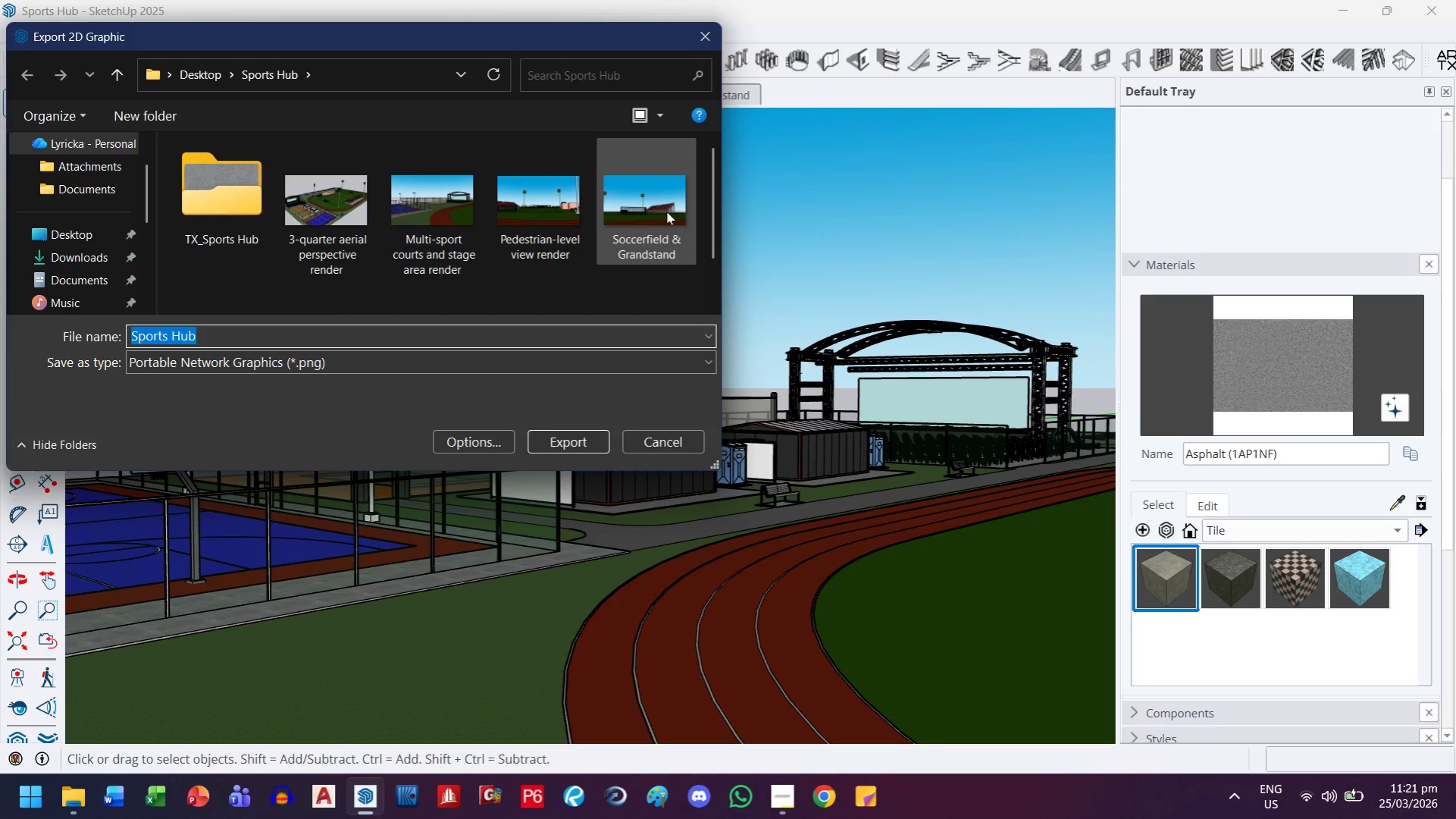 
scroll: coordinate [652, 214], scroll_direction: down, amount: 1.0
 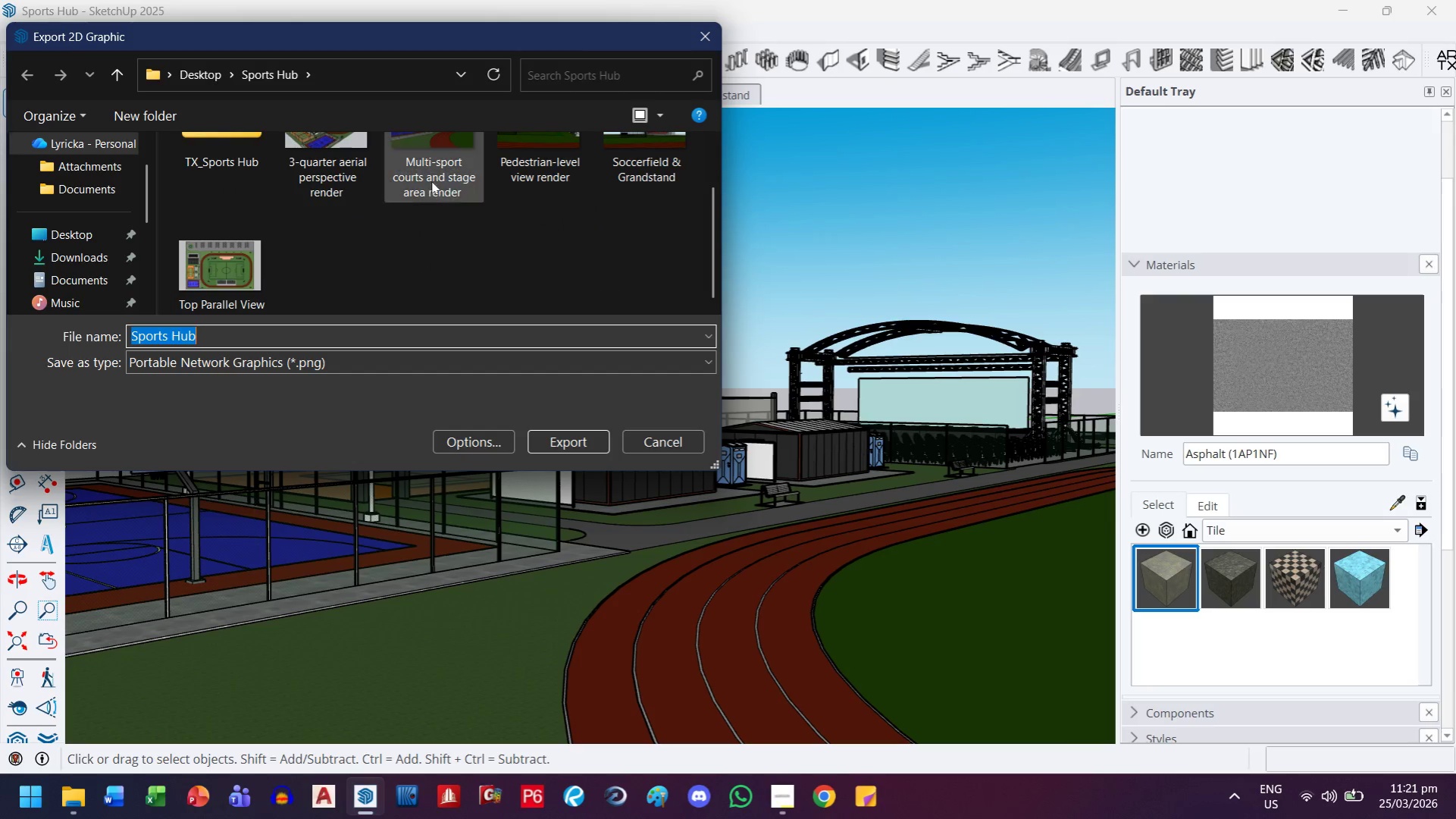 
left_click([431, 181])
 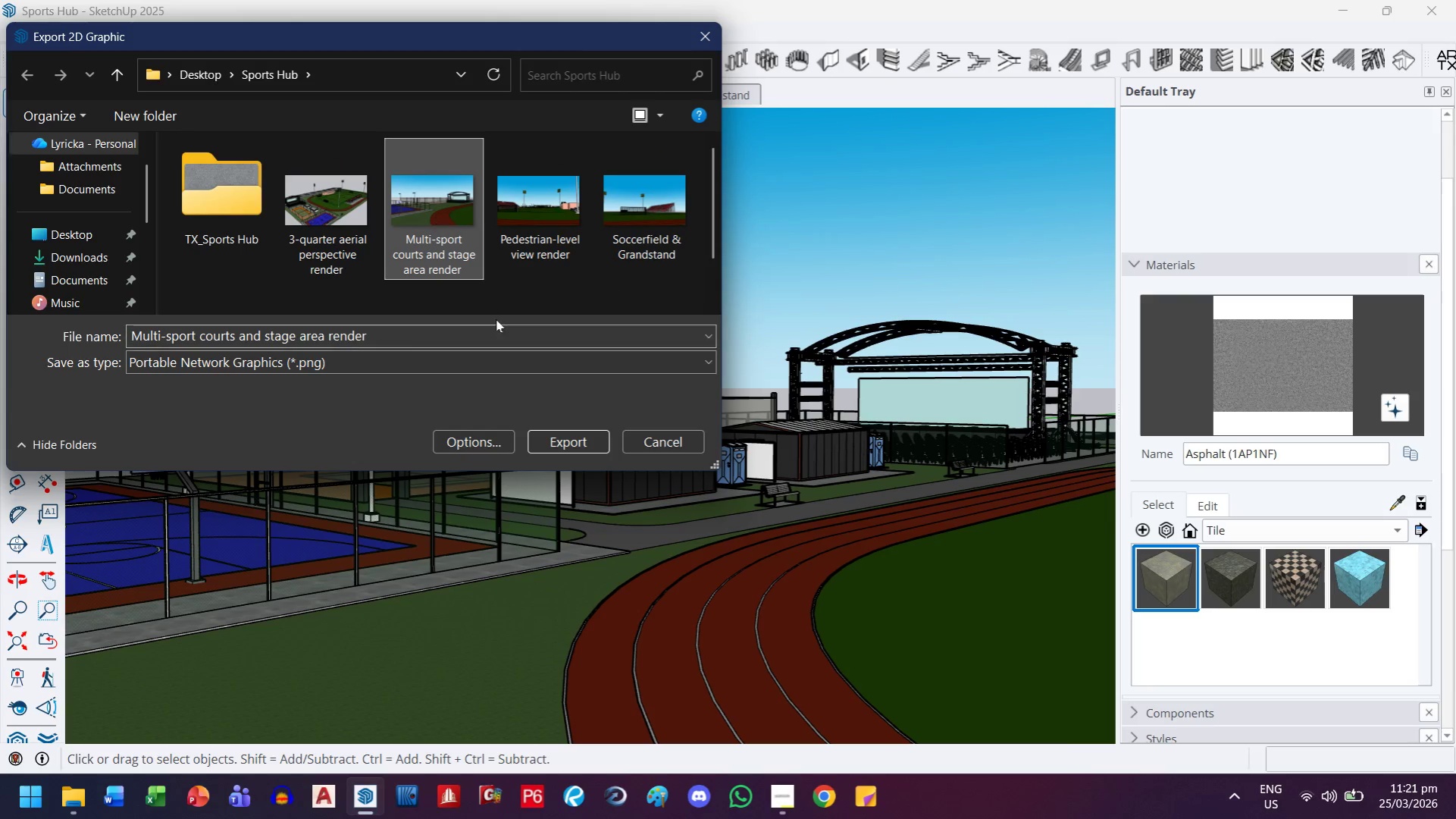 
scroll: coordinate [496, 320], scroll_direction: up, amount: 1.0
 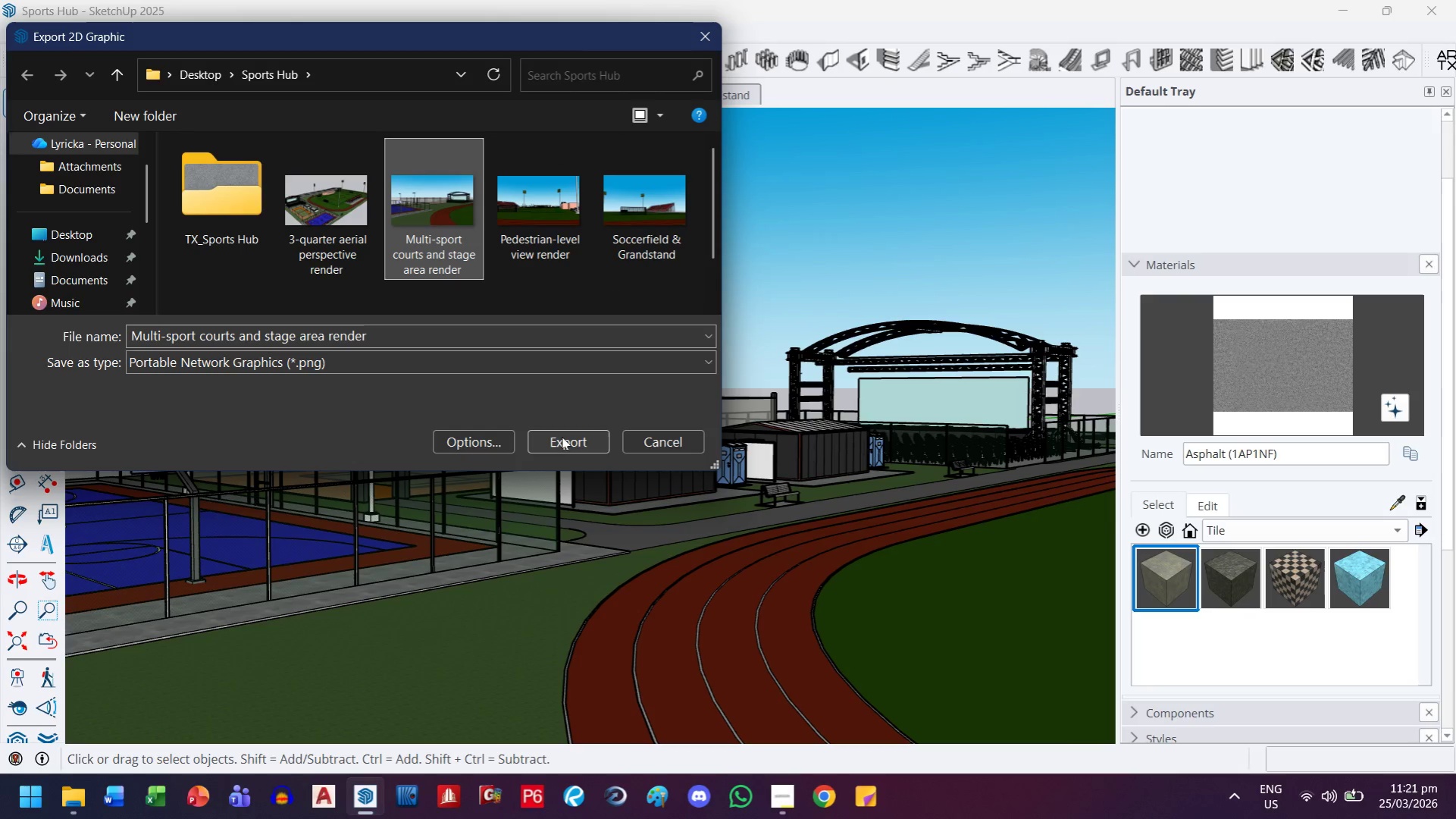 
left_click([562, 437])
 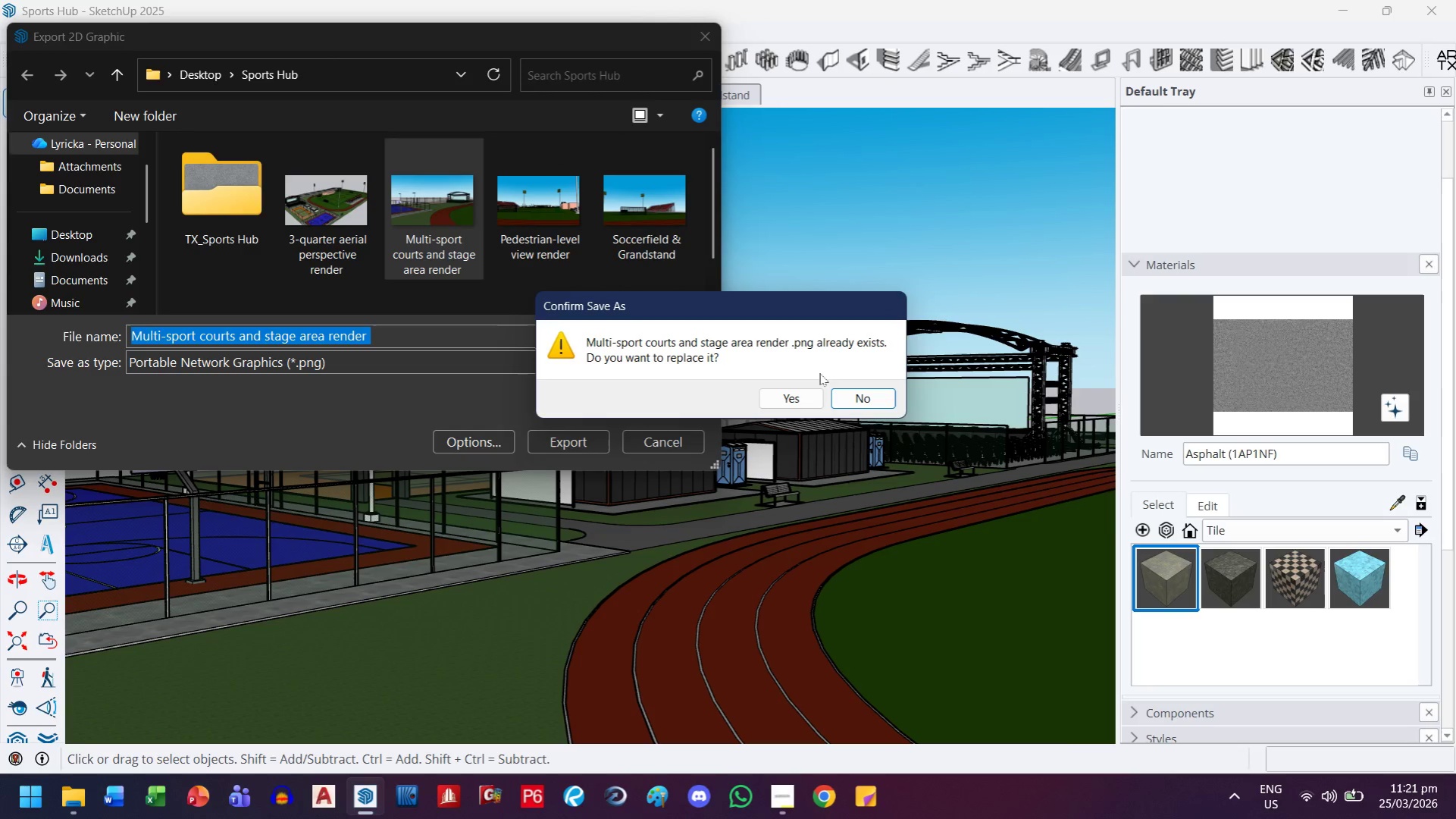 
left_click([807, 385])
 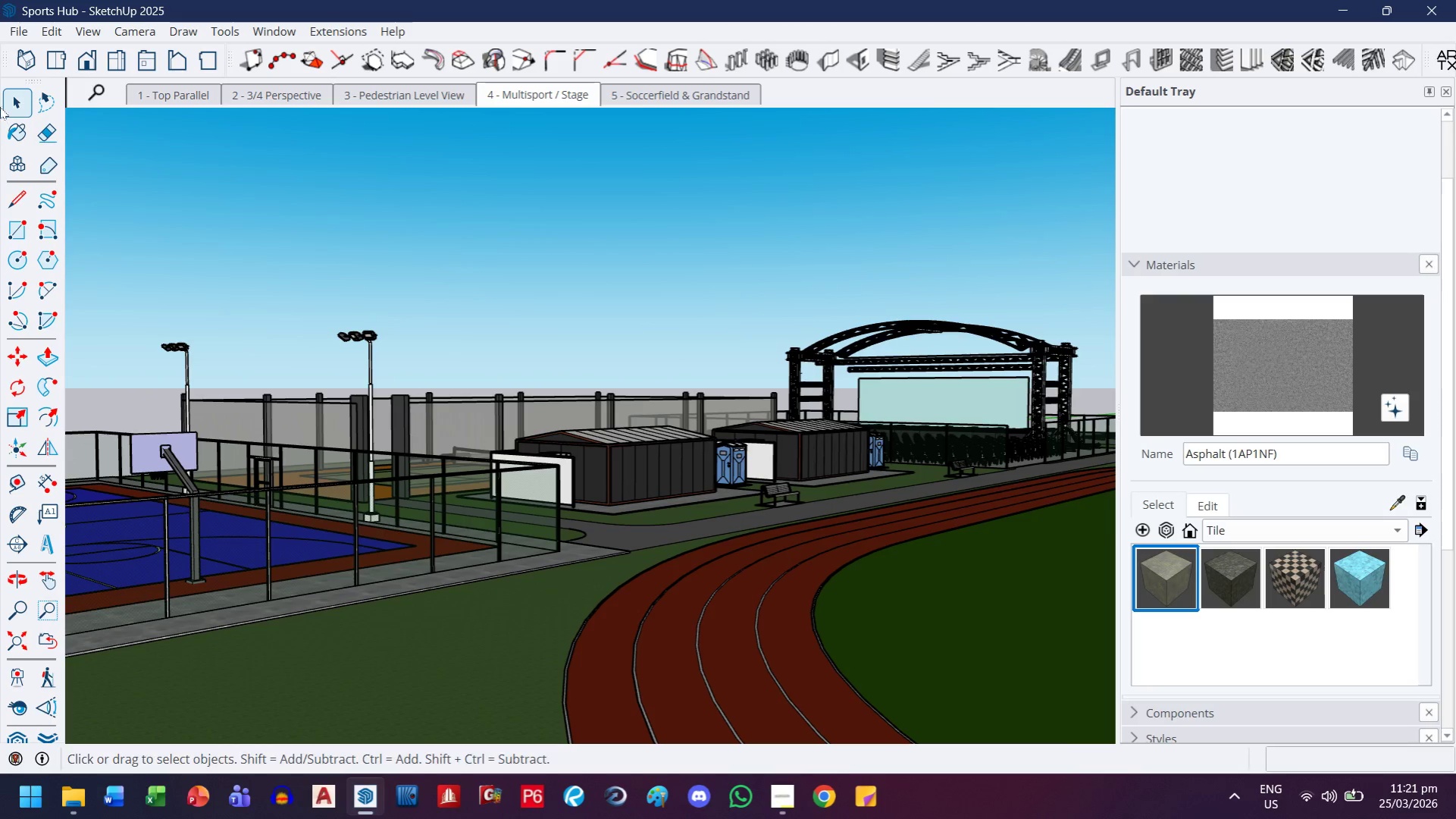 
left_click([673, 86])
 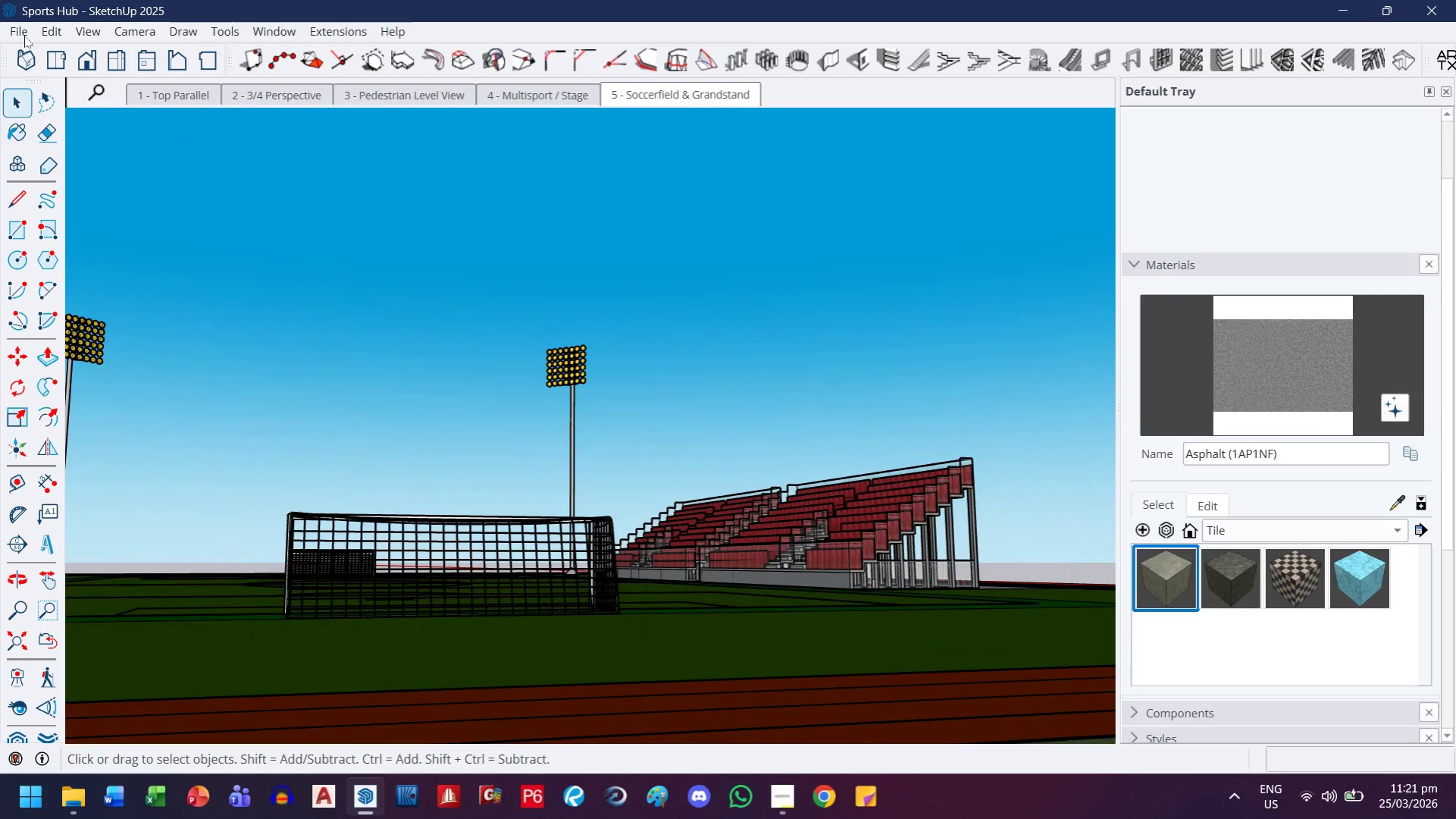 
left_click([24, 36])
 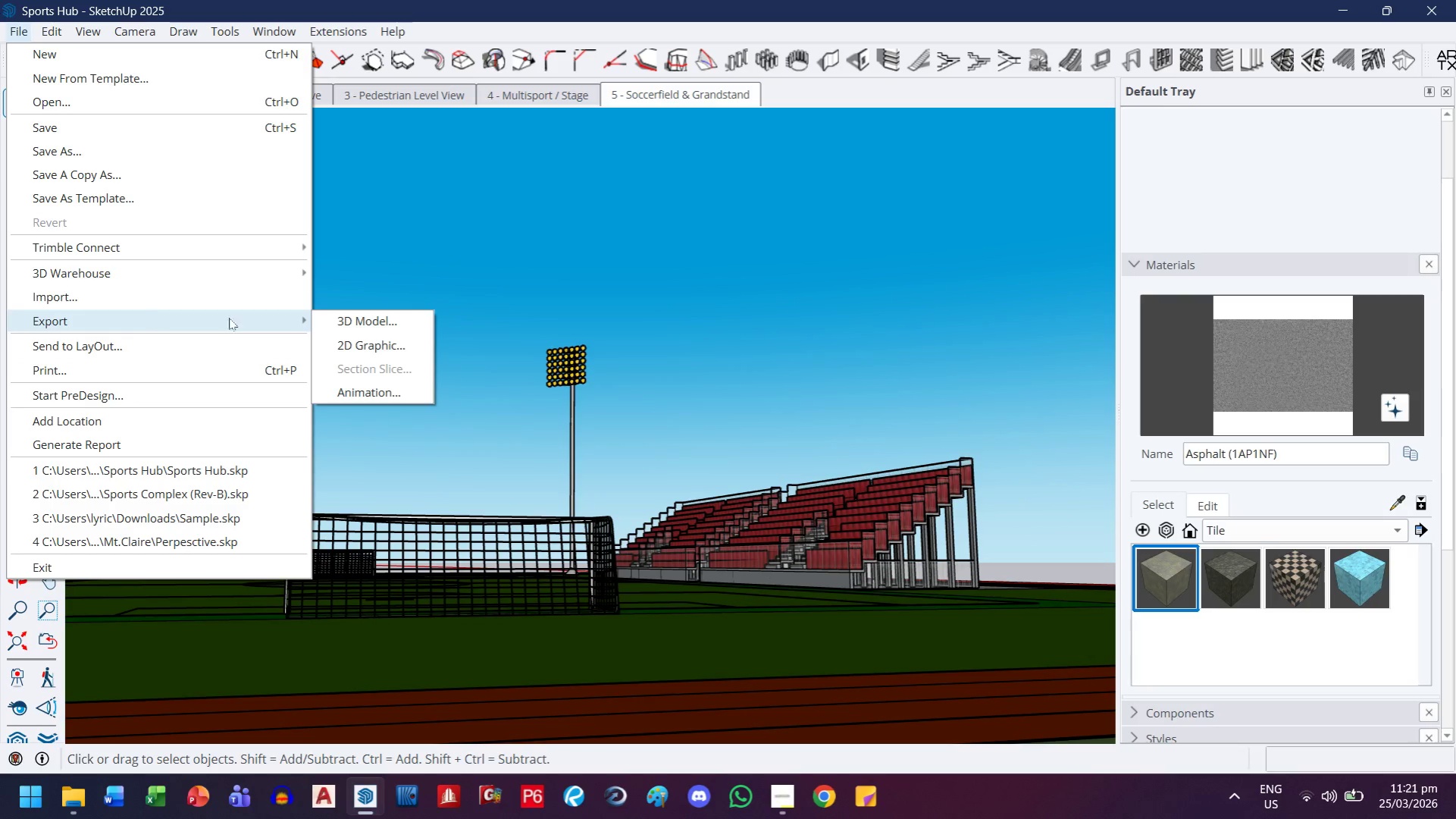 
left_click([327, 348])
 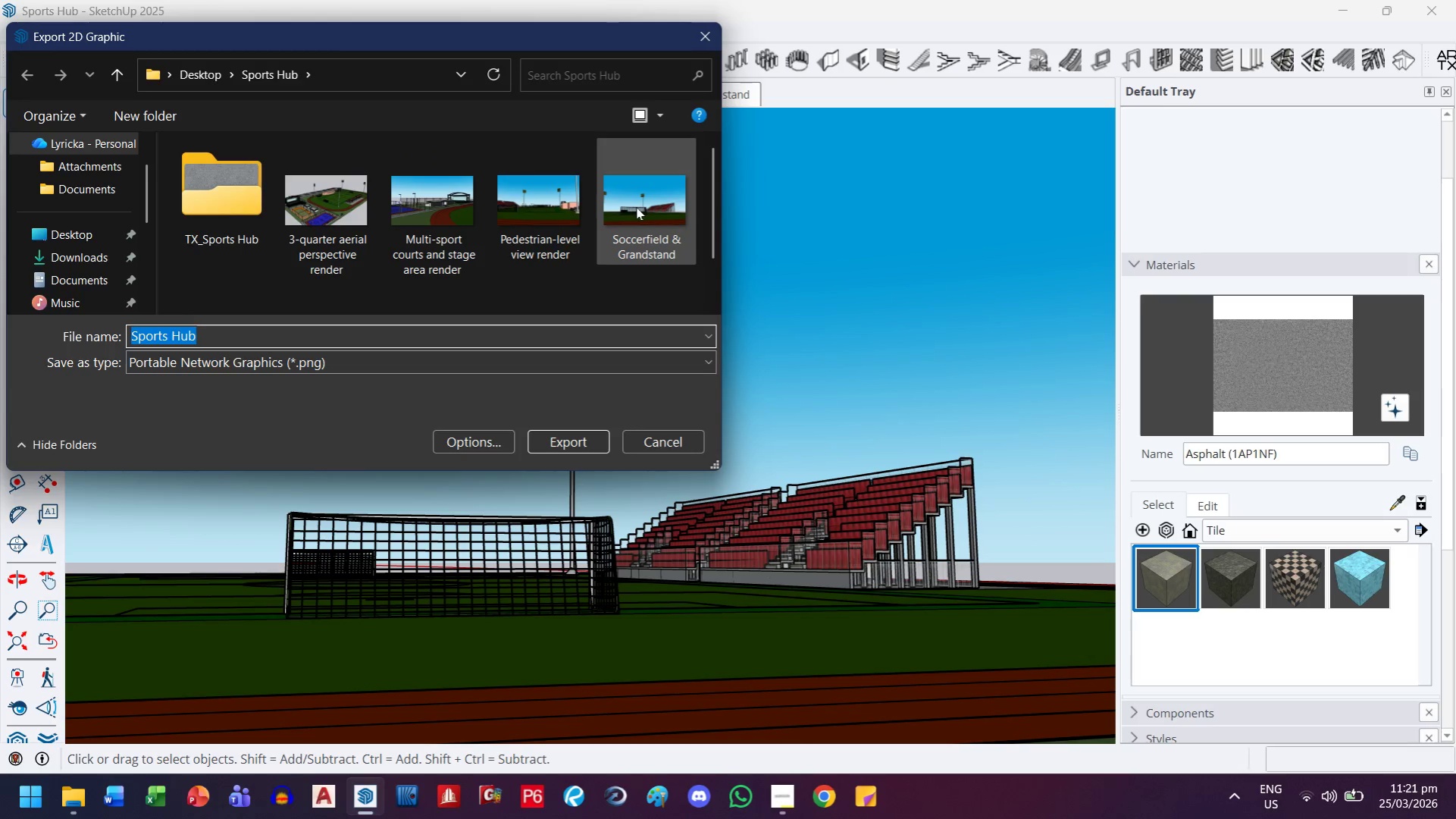 
left_click([636, 207])
 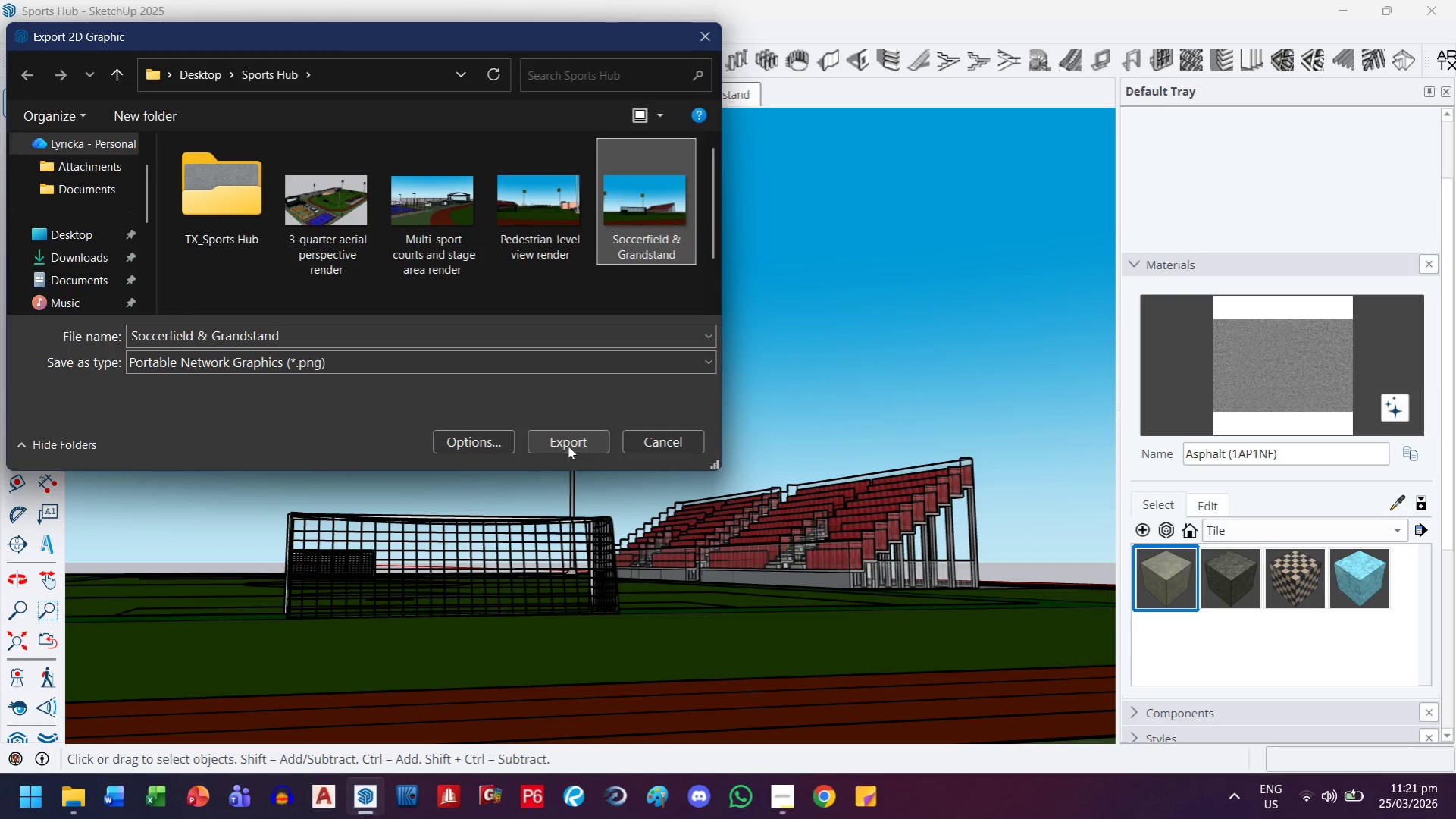 
left_click([571, 441])
 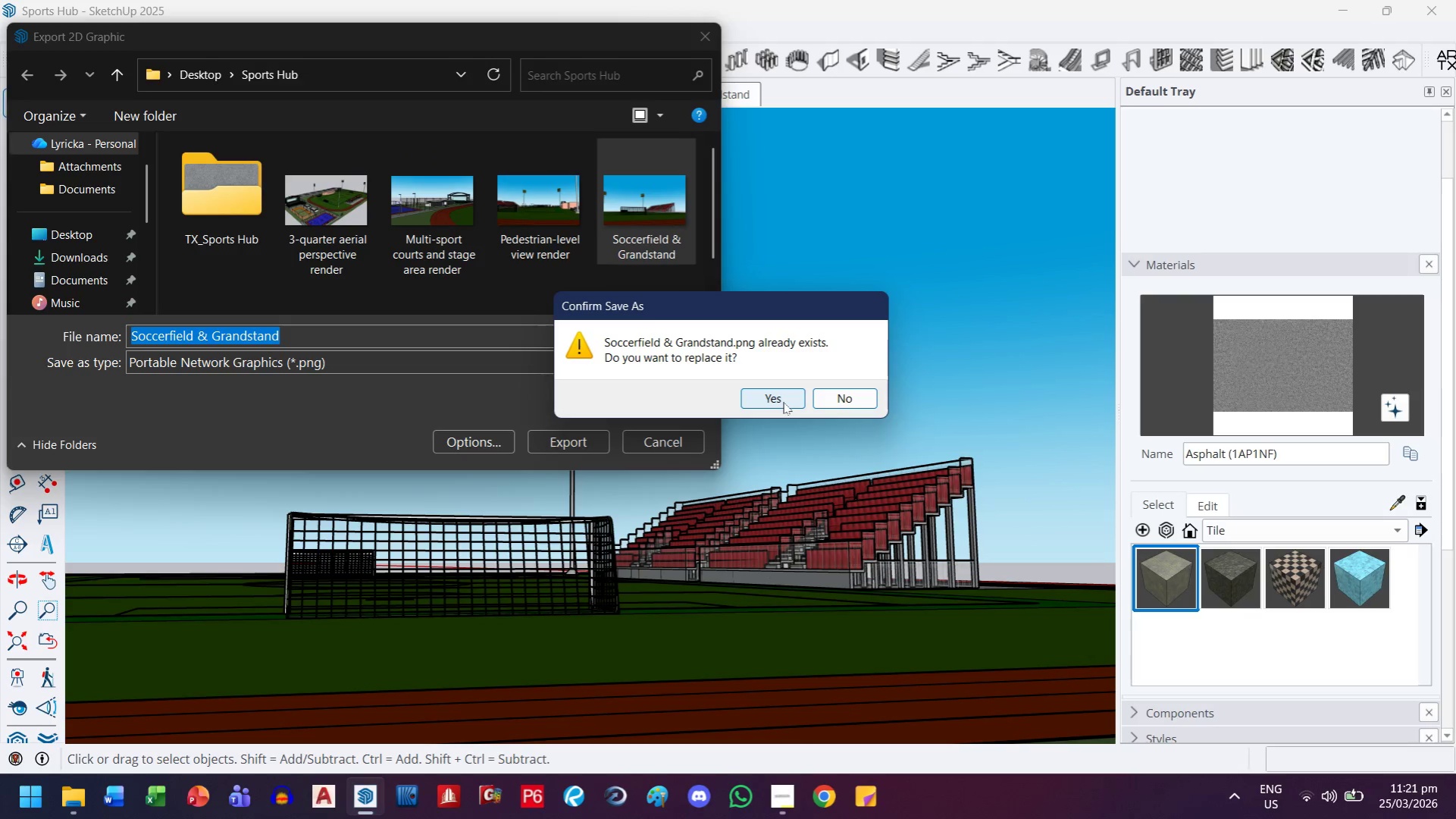 
left_click([783, 402])
 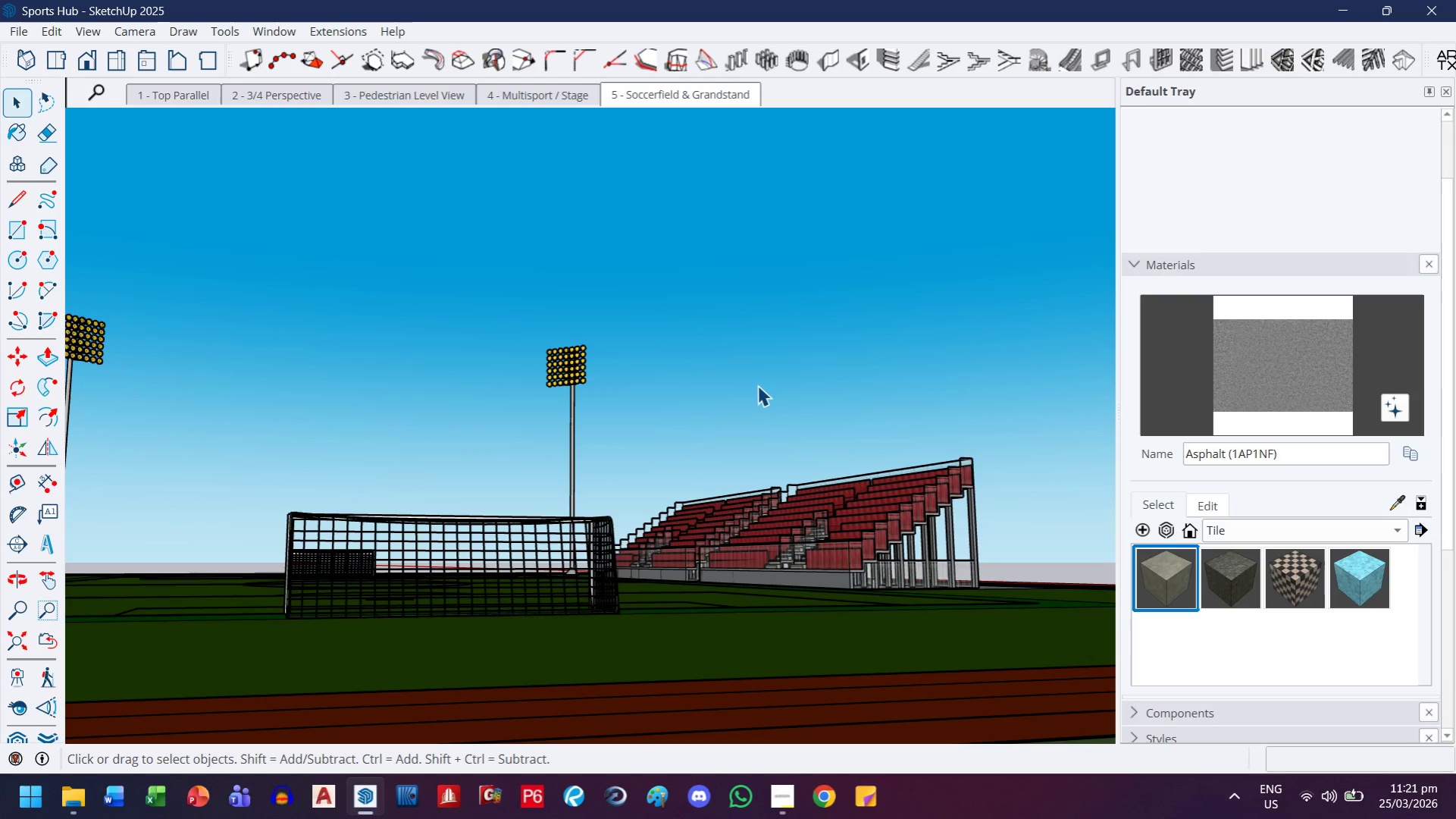 
key(Control+ControlLeft)
 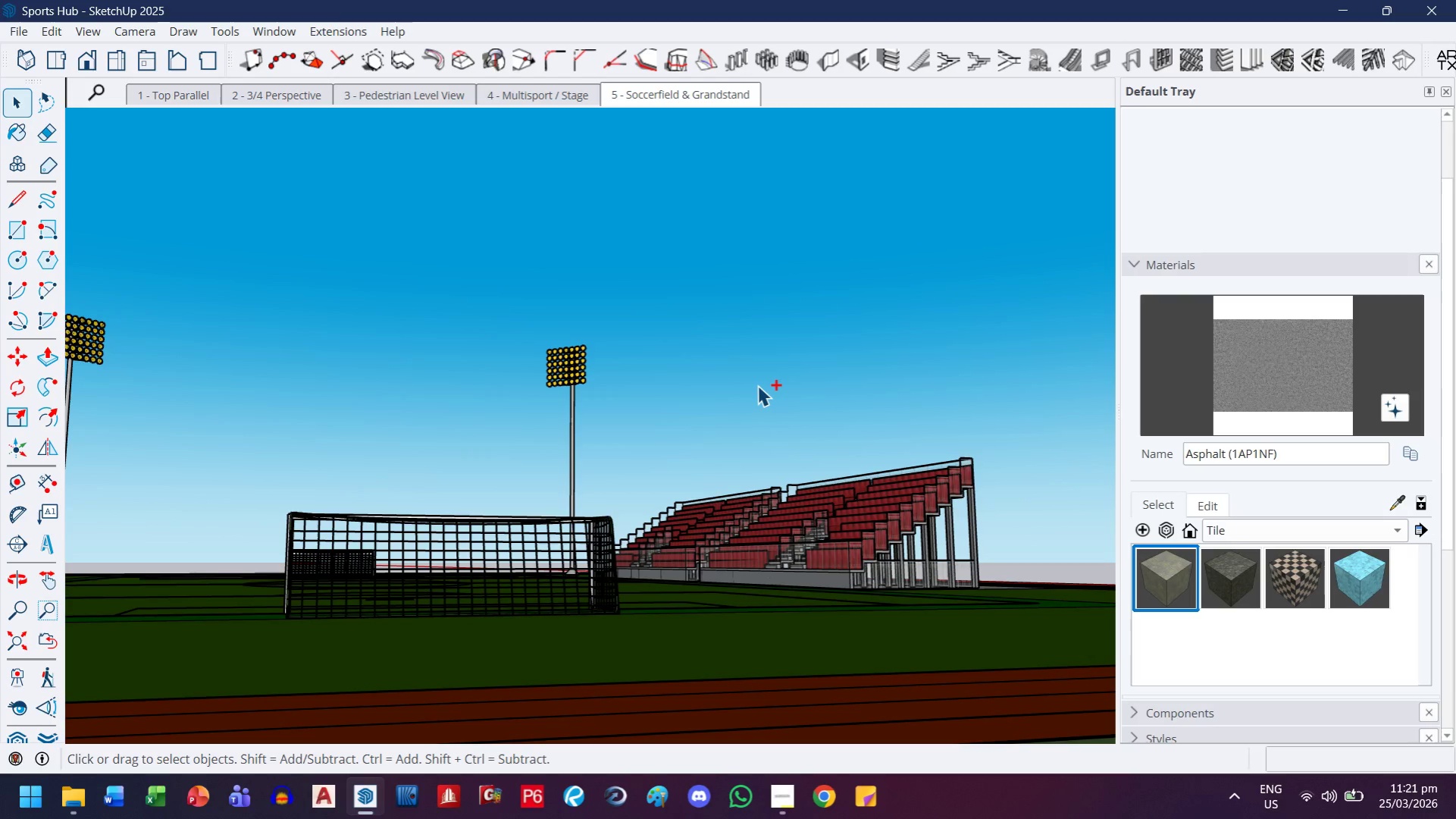 
key(Control+S)
 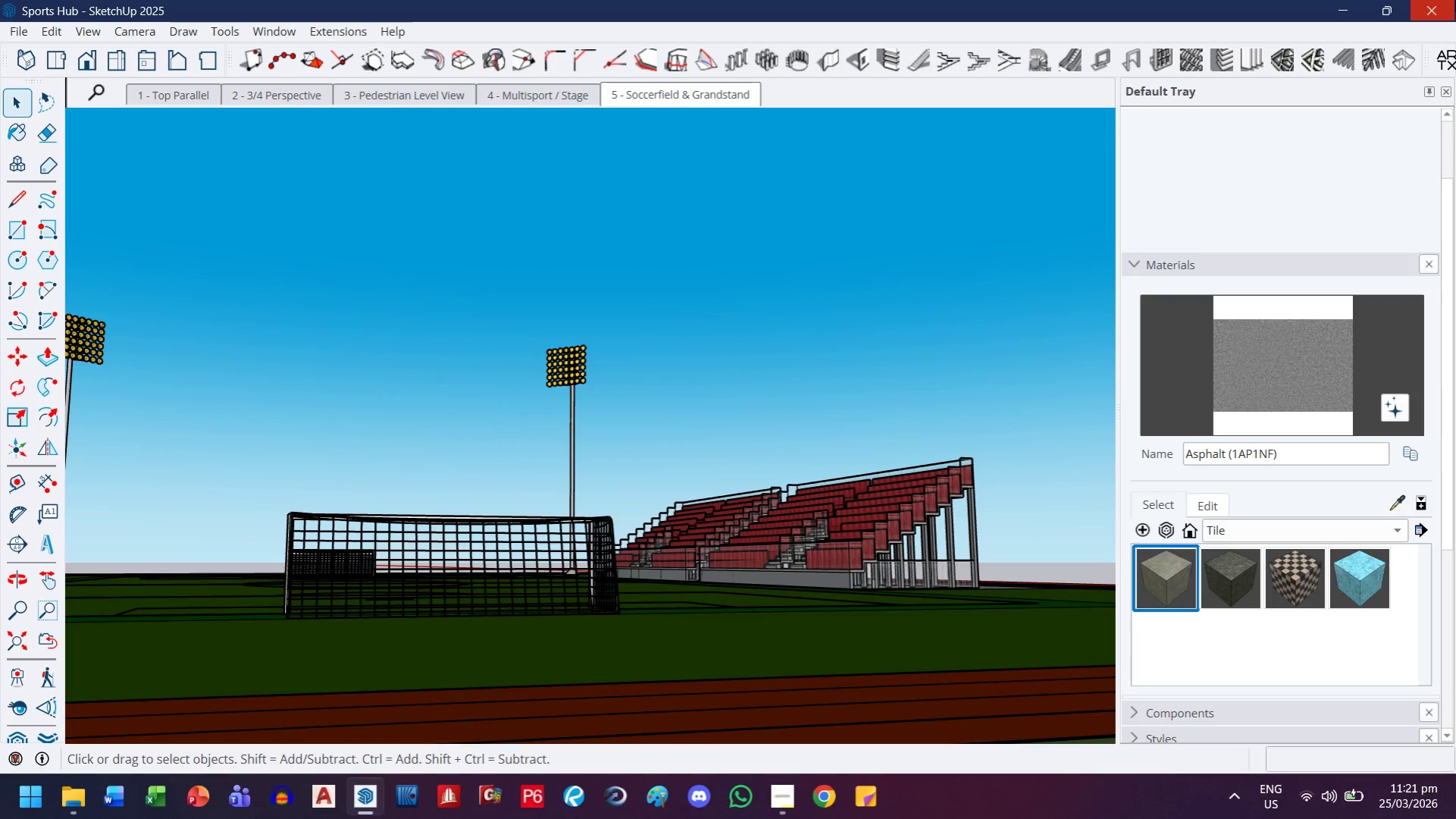 